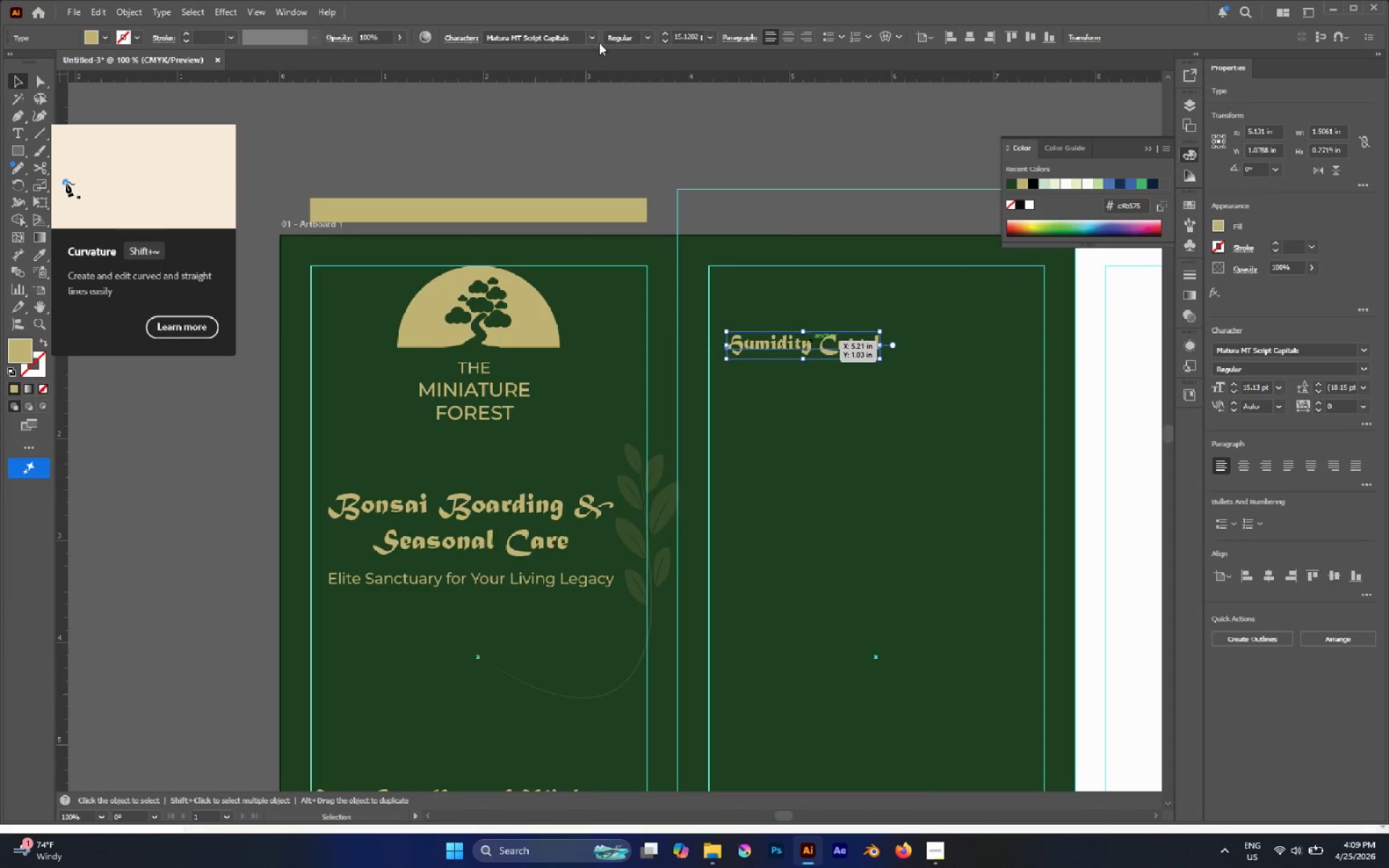 
left_click([598, 37])
 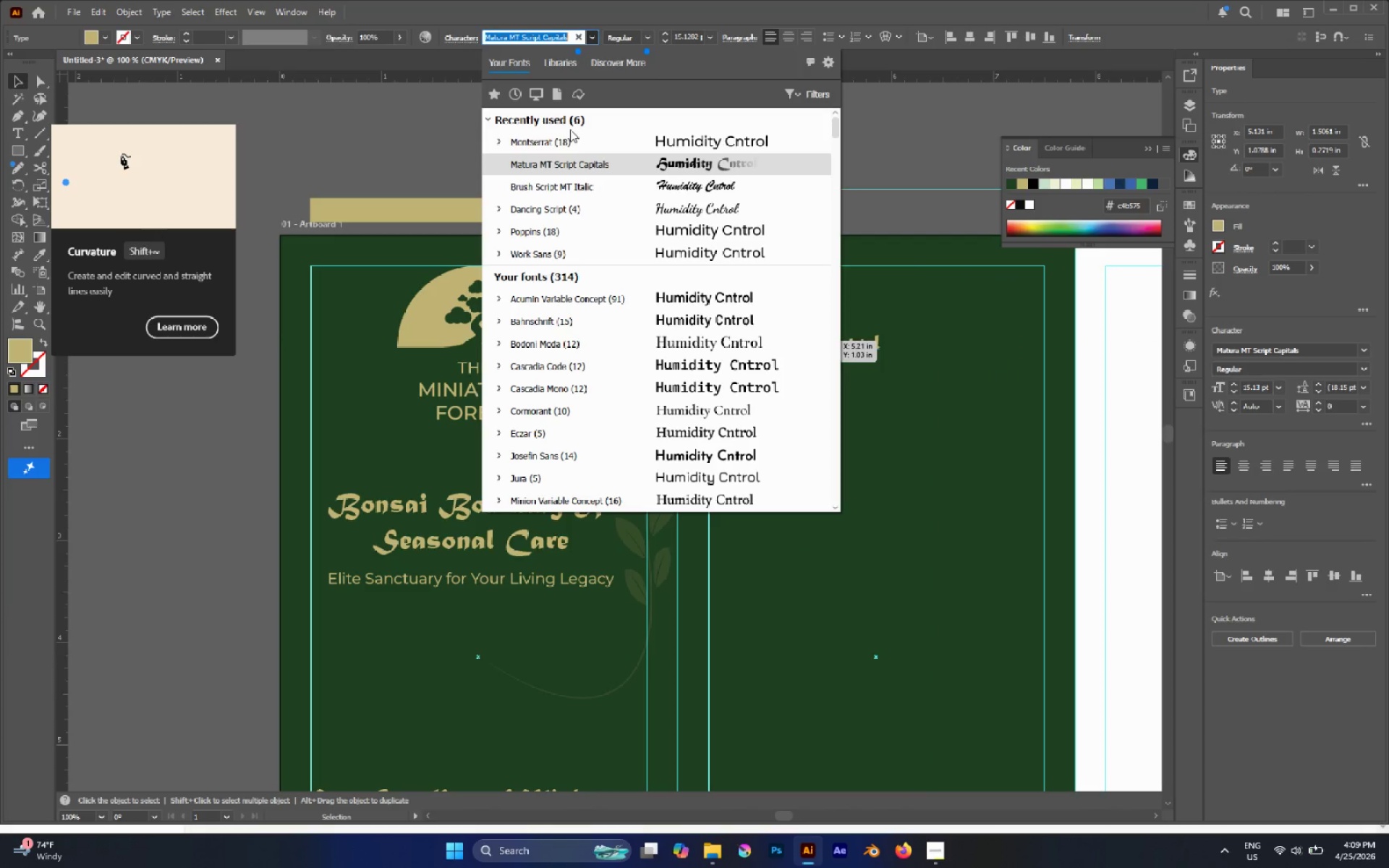 
left_click([566, 142])
 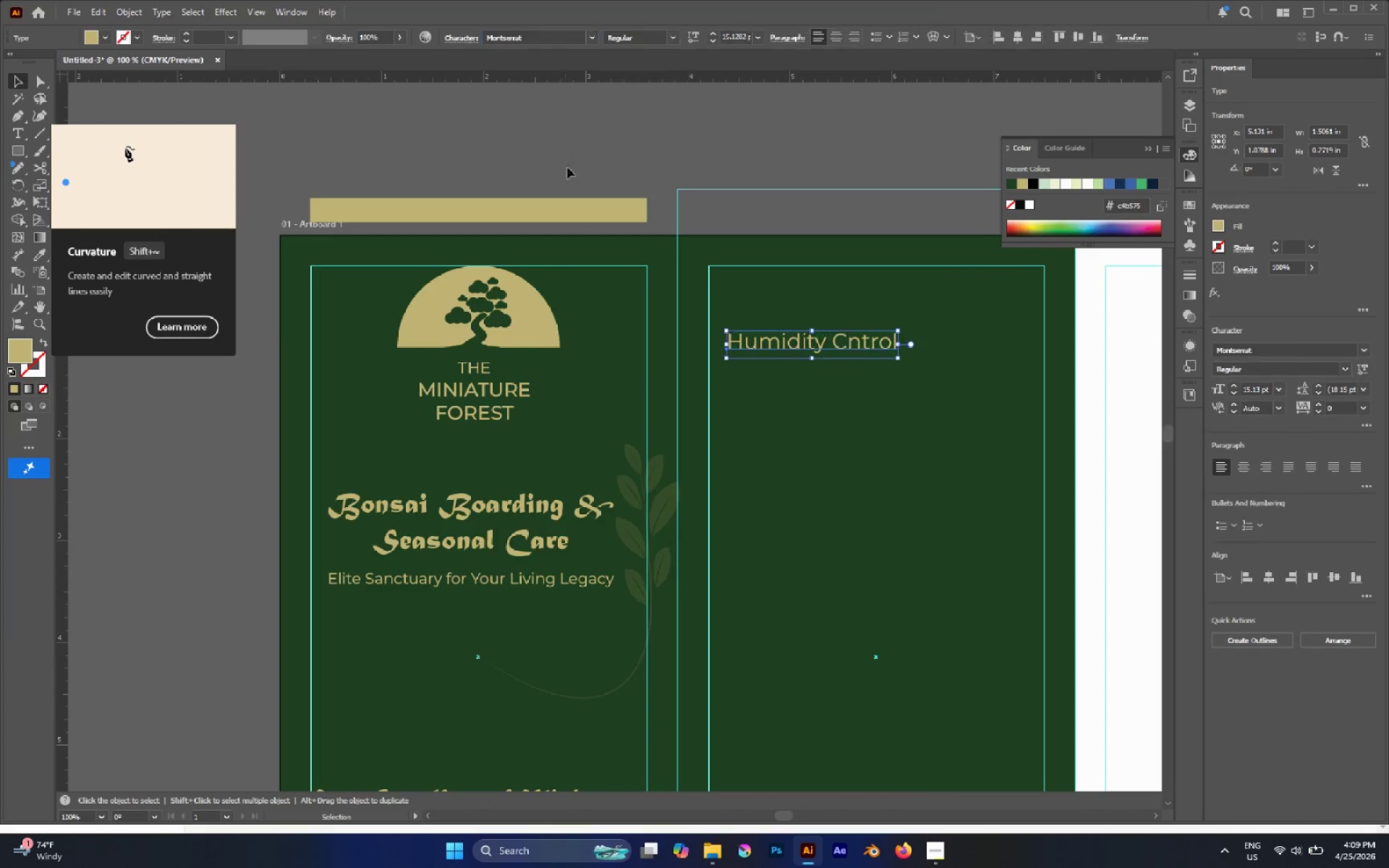 
key(A)
 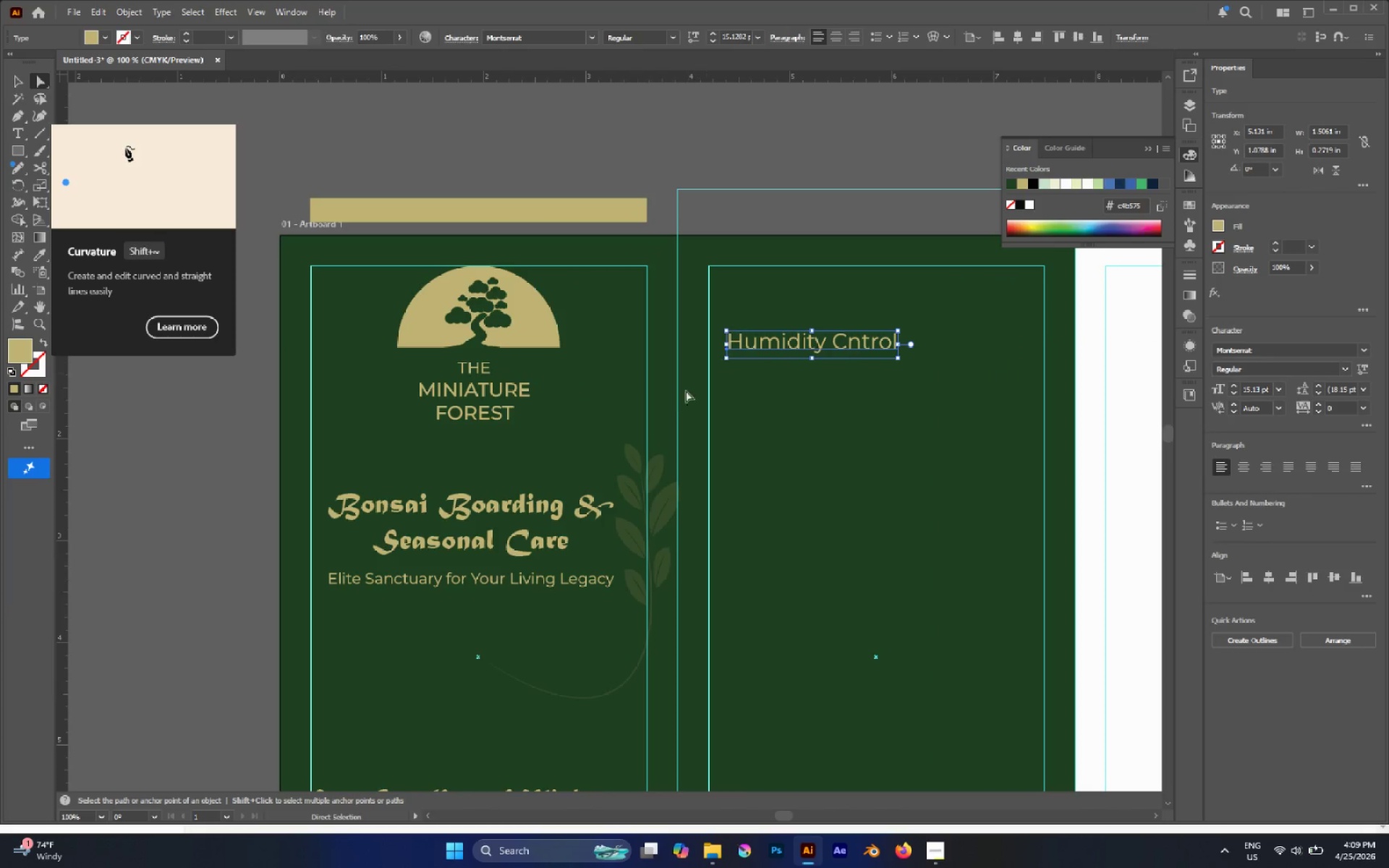 
scroll: coordinate [678, 397], scroll_direction: down, amount: 8.0
 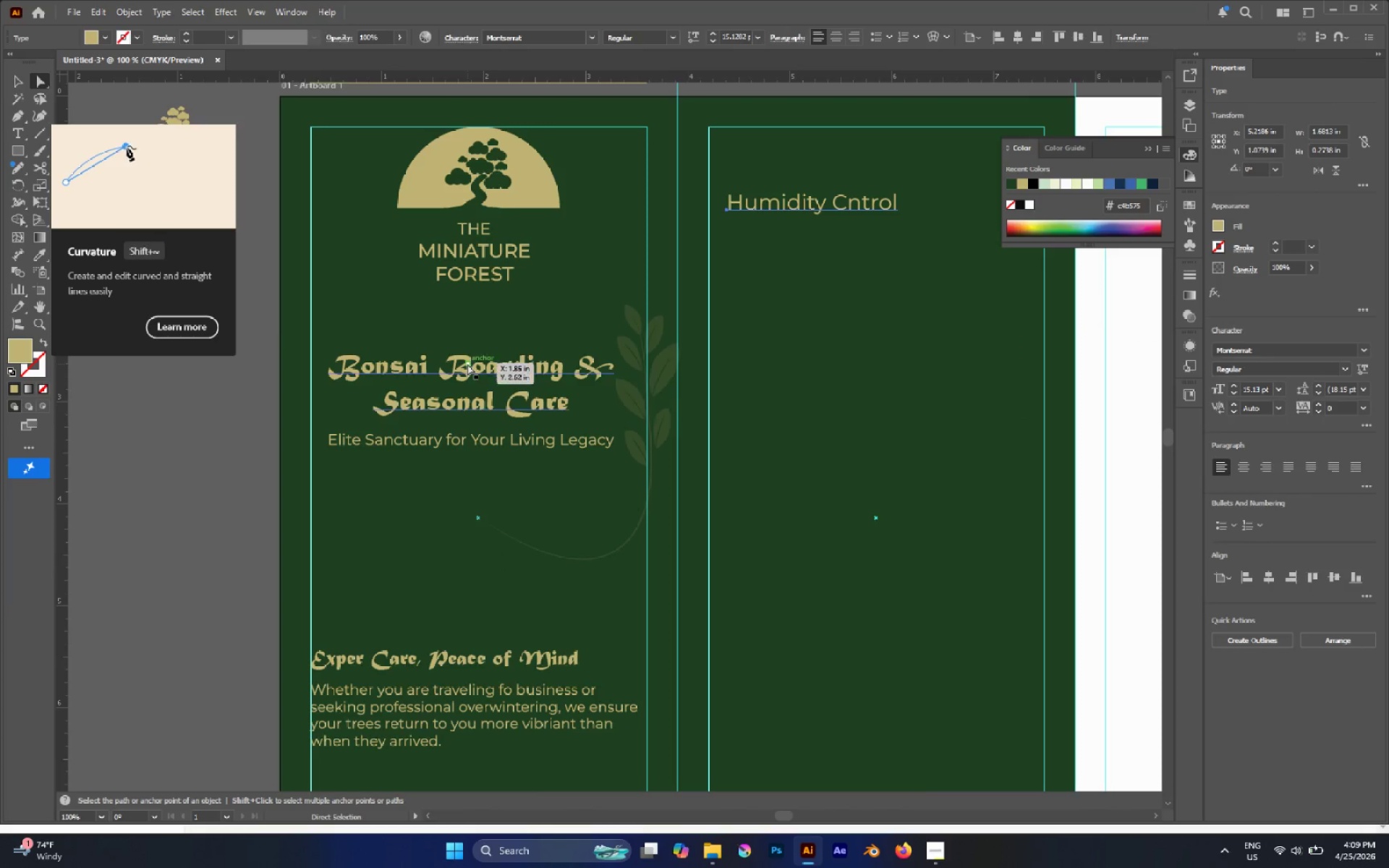 
key(A)
 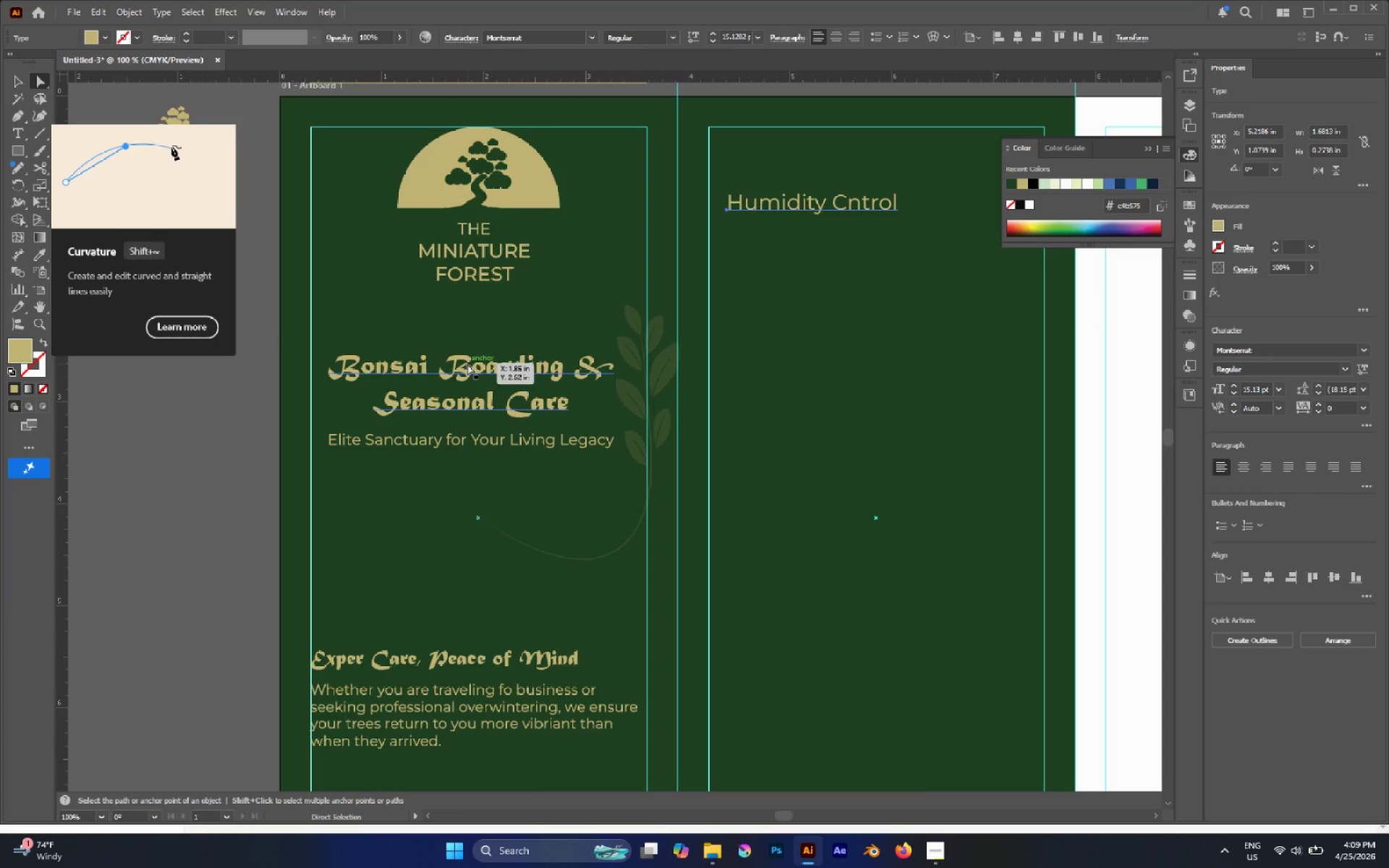 
left_click([467, 364])
 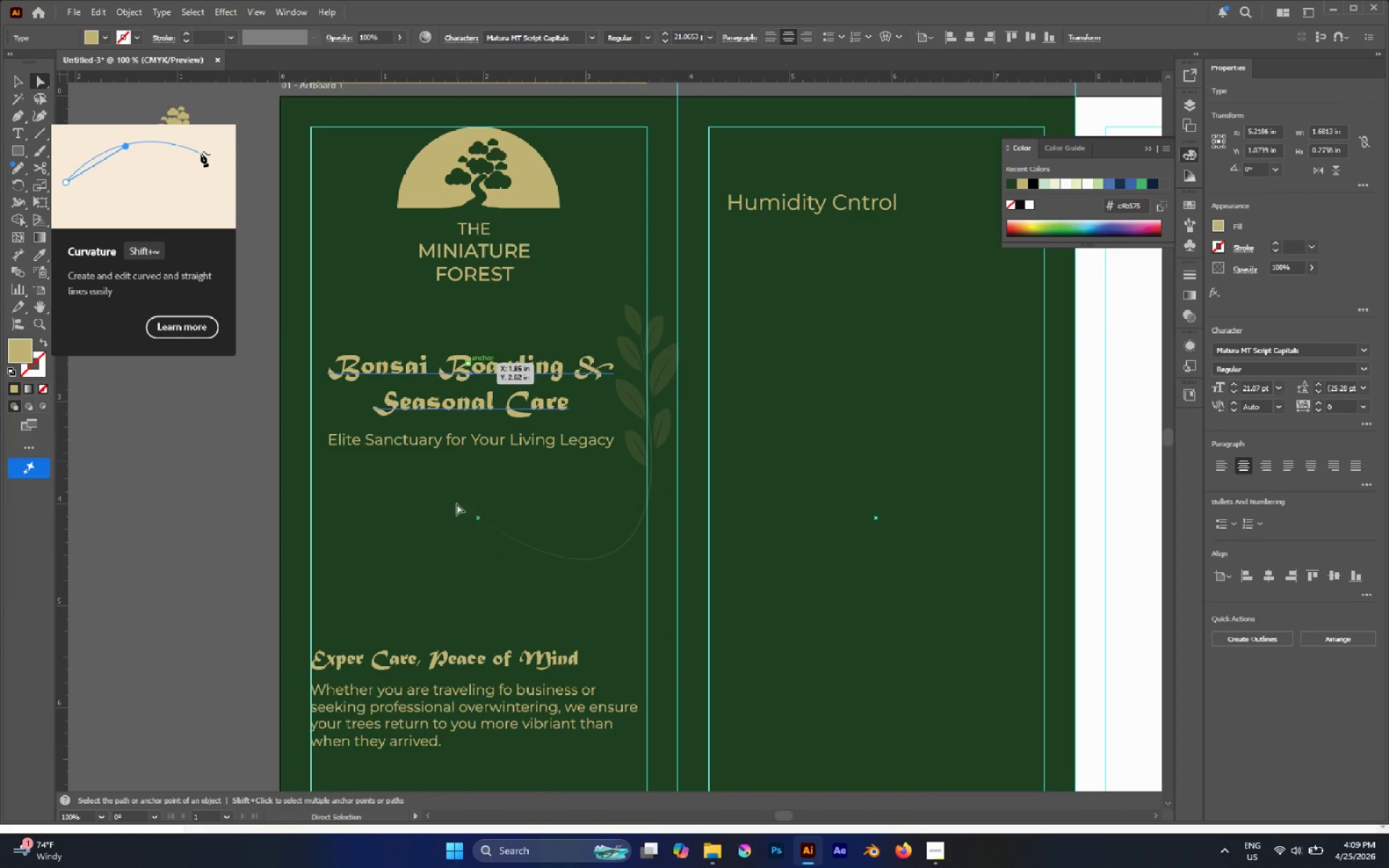 
hold_key(key=ShiftLeft, duration=0.73)
left_click([490, 658])
 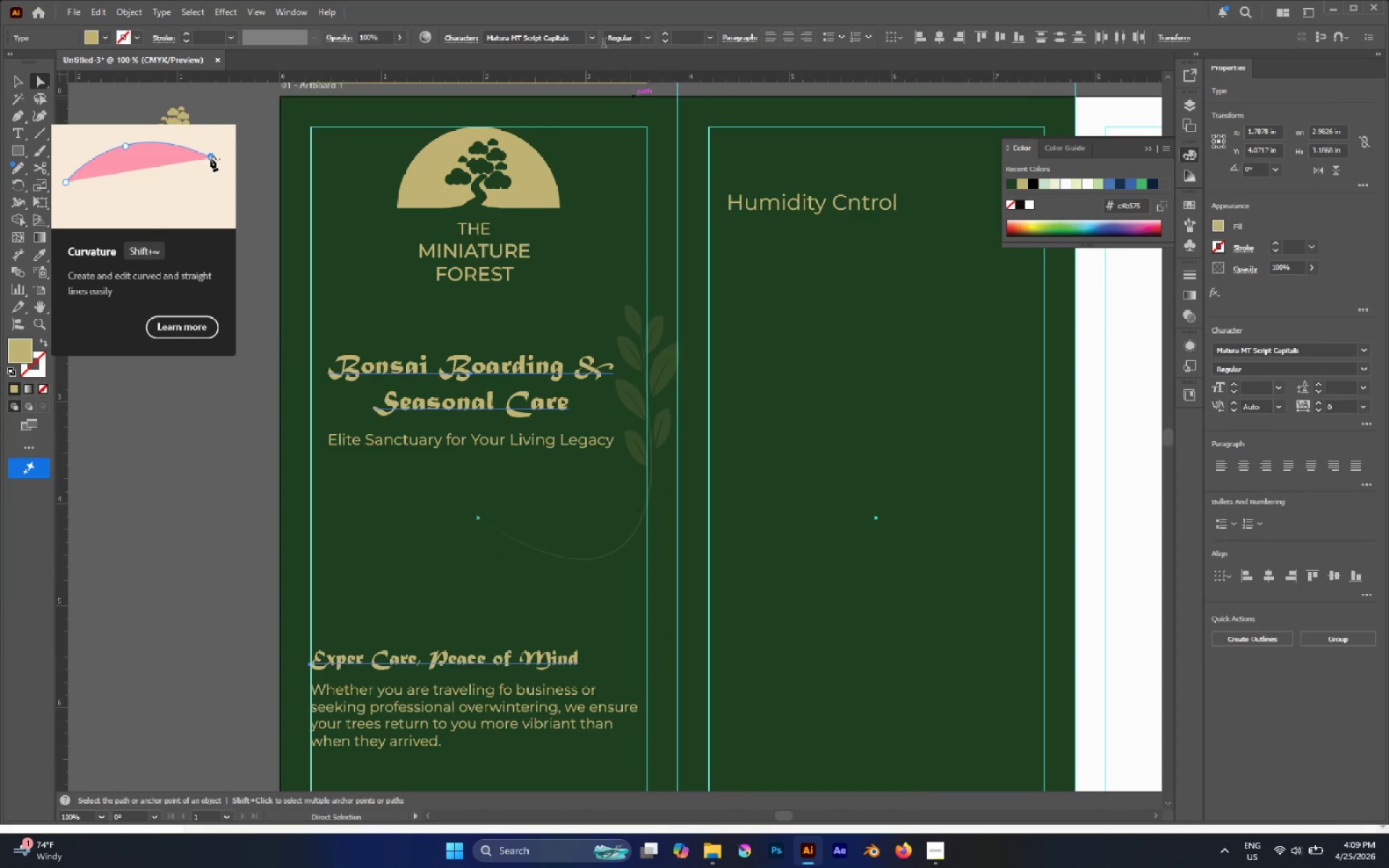 
left_click([589, 36])
 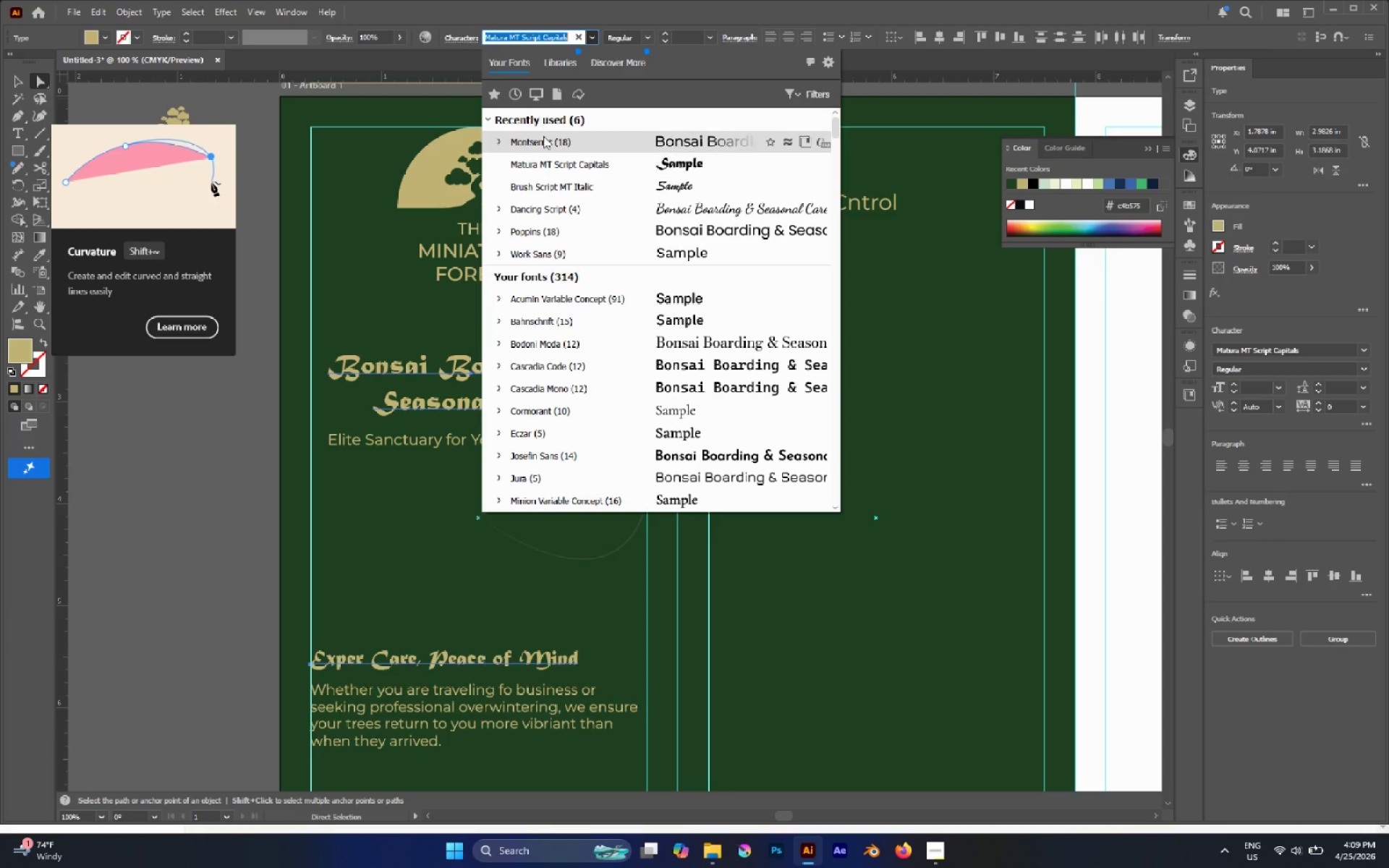 
left_click([545, 140])
 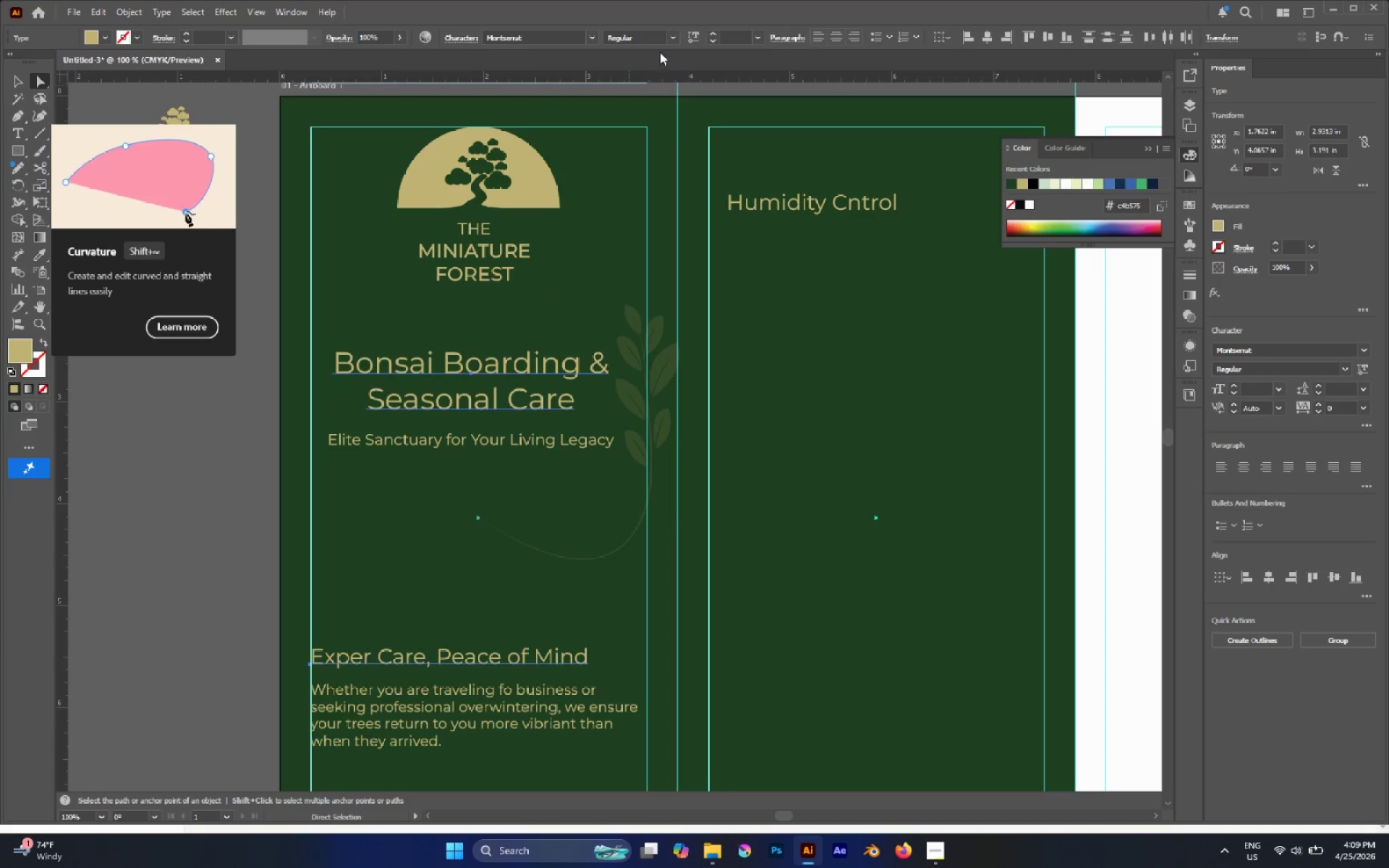 
left_click([676, 41])
 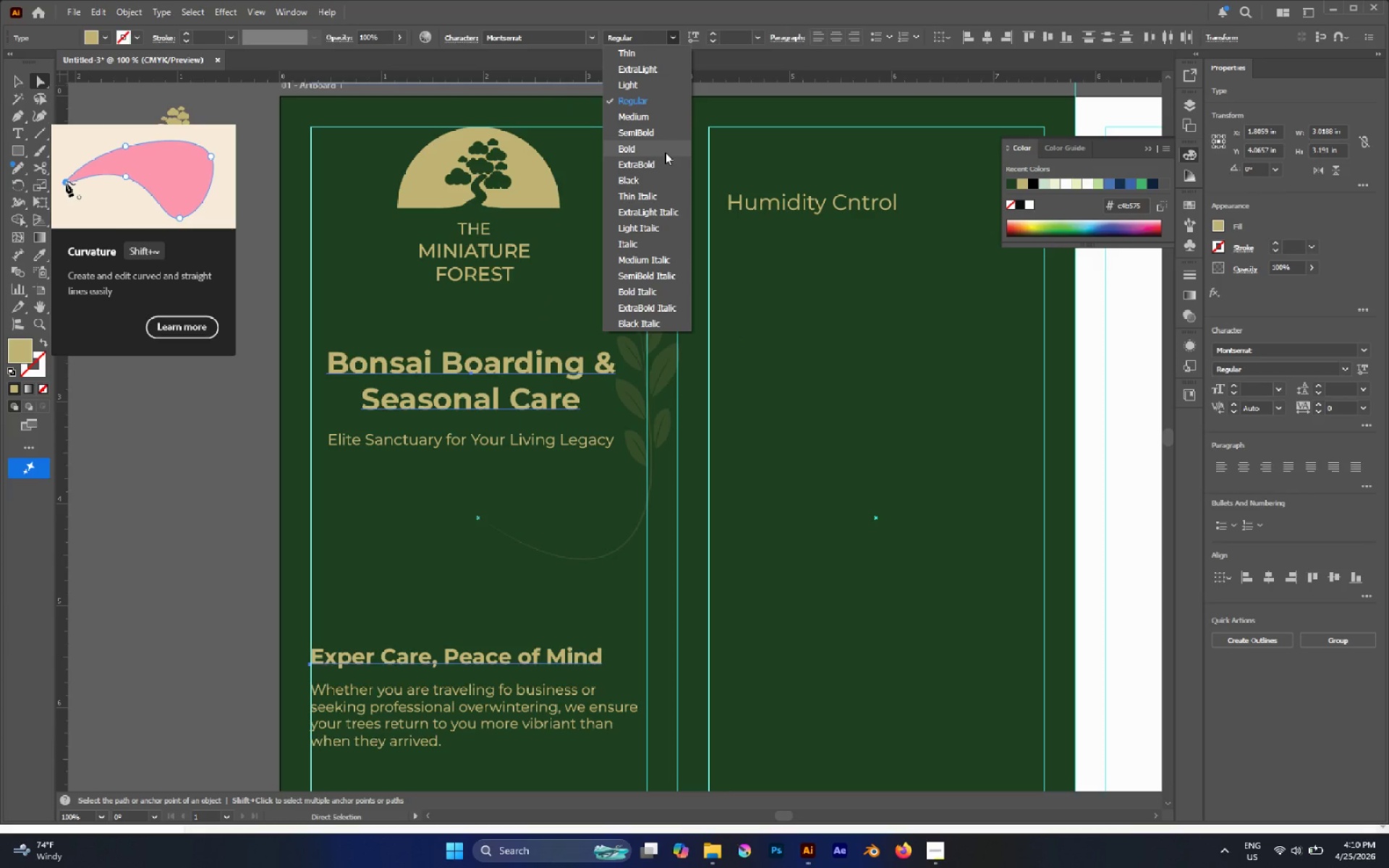 
wait(6.27)
 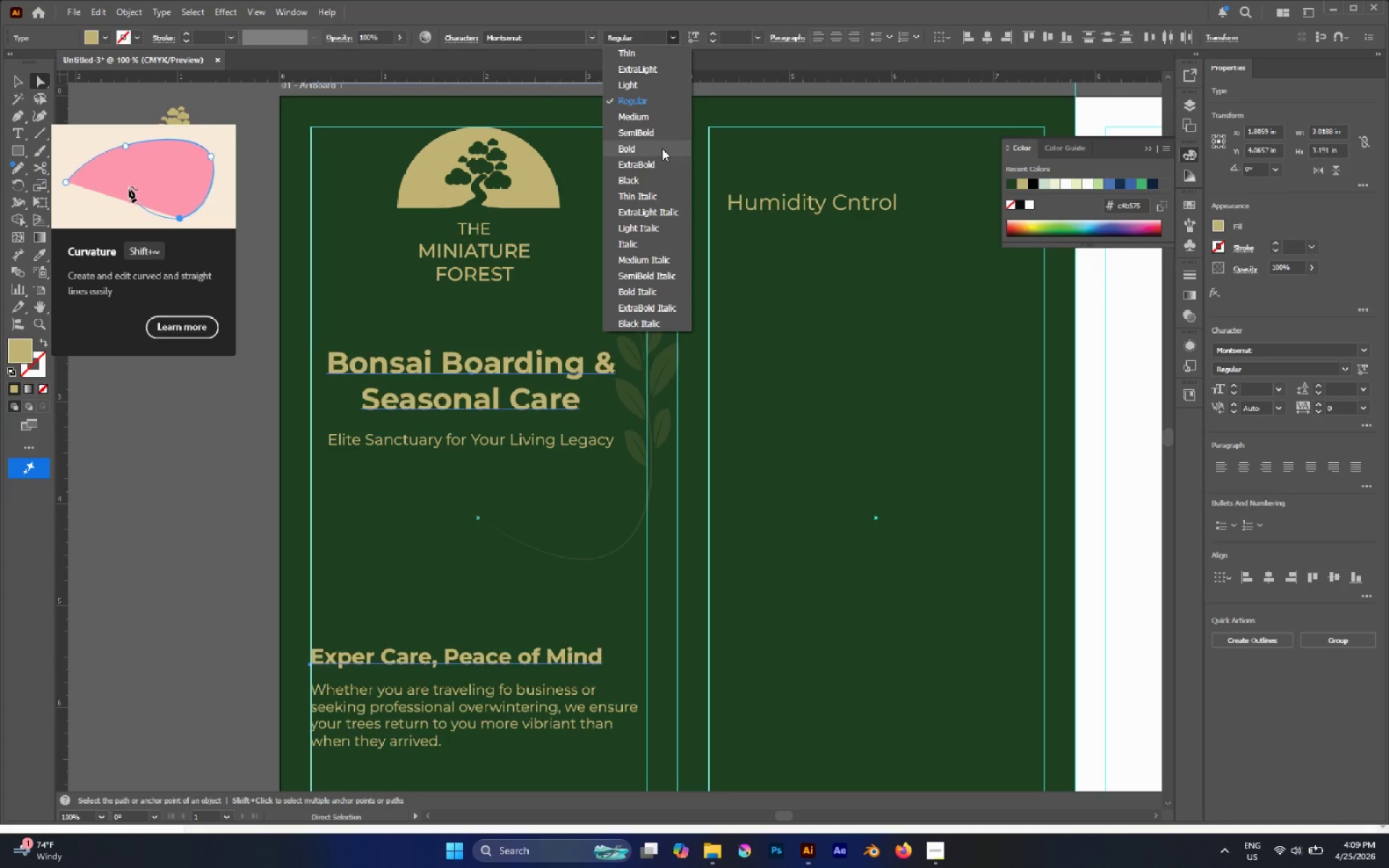 
left_click([665, 152])
 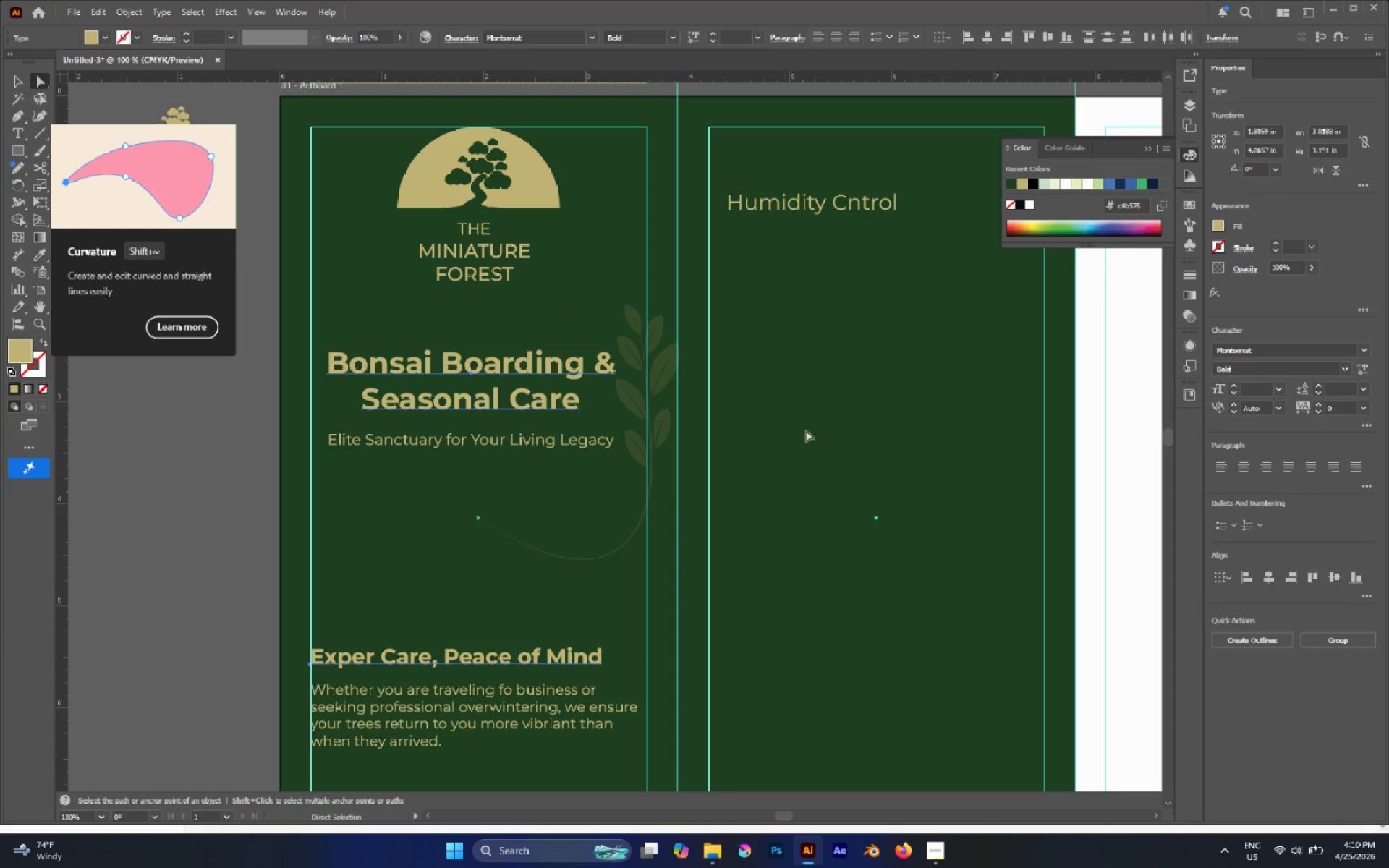 
double_click([818, 446])
 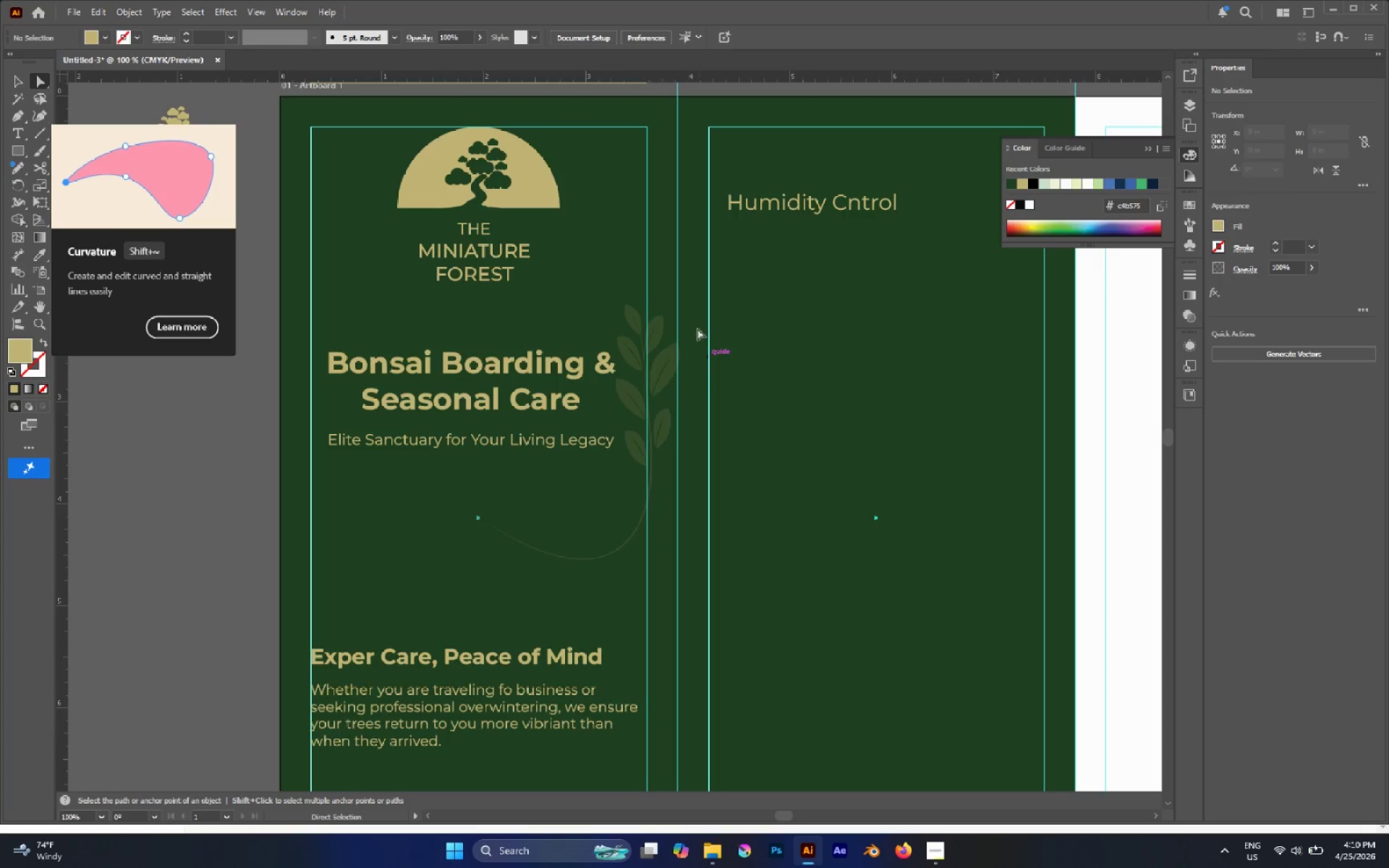 
left_click([800, 216])
 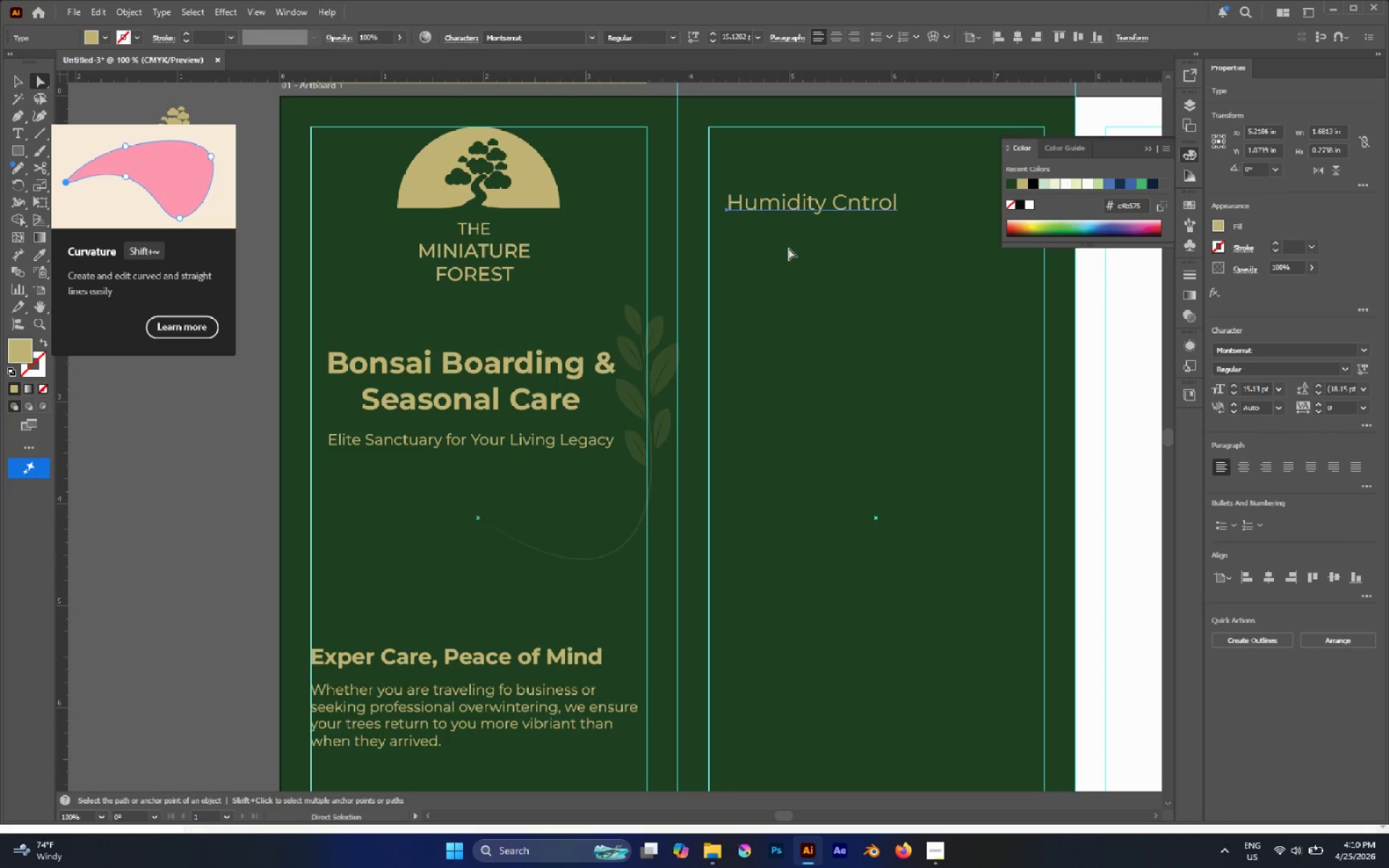 
key(I)
 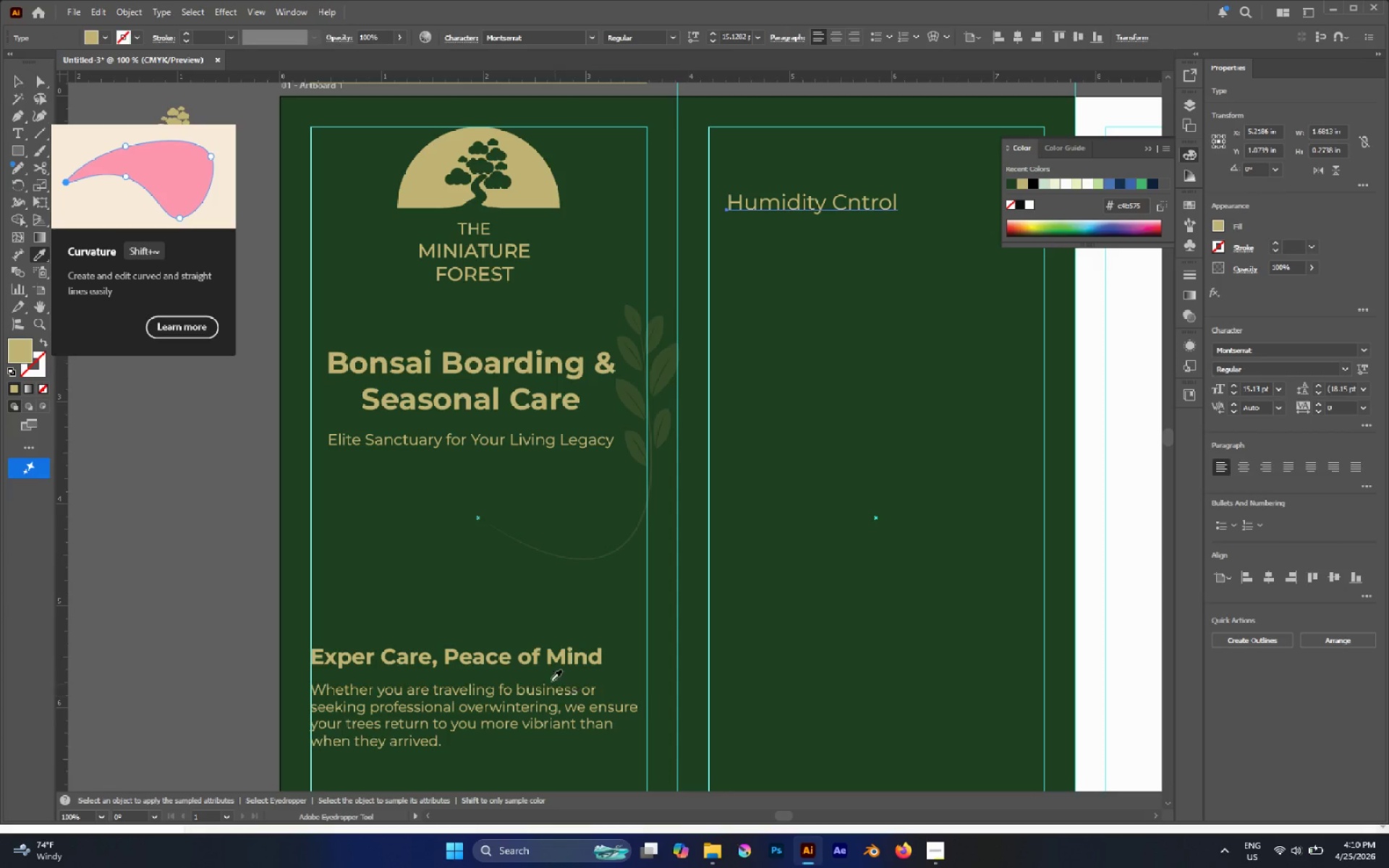 
left_click([517, 657])
 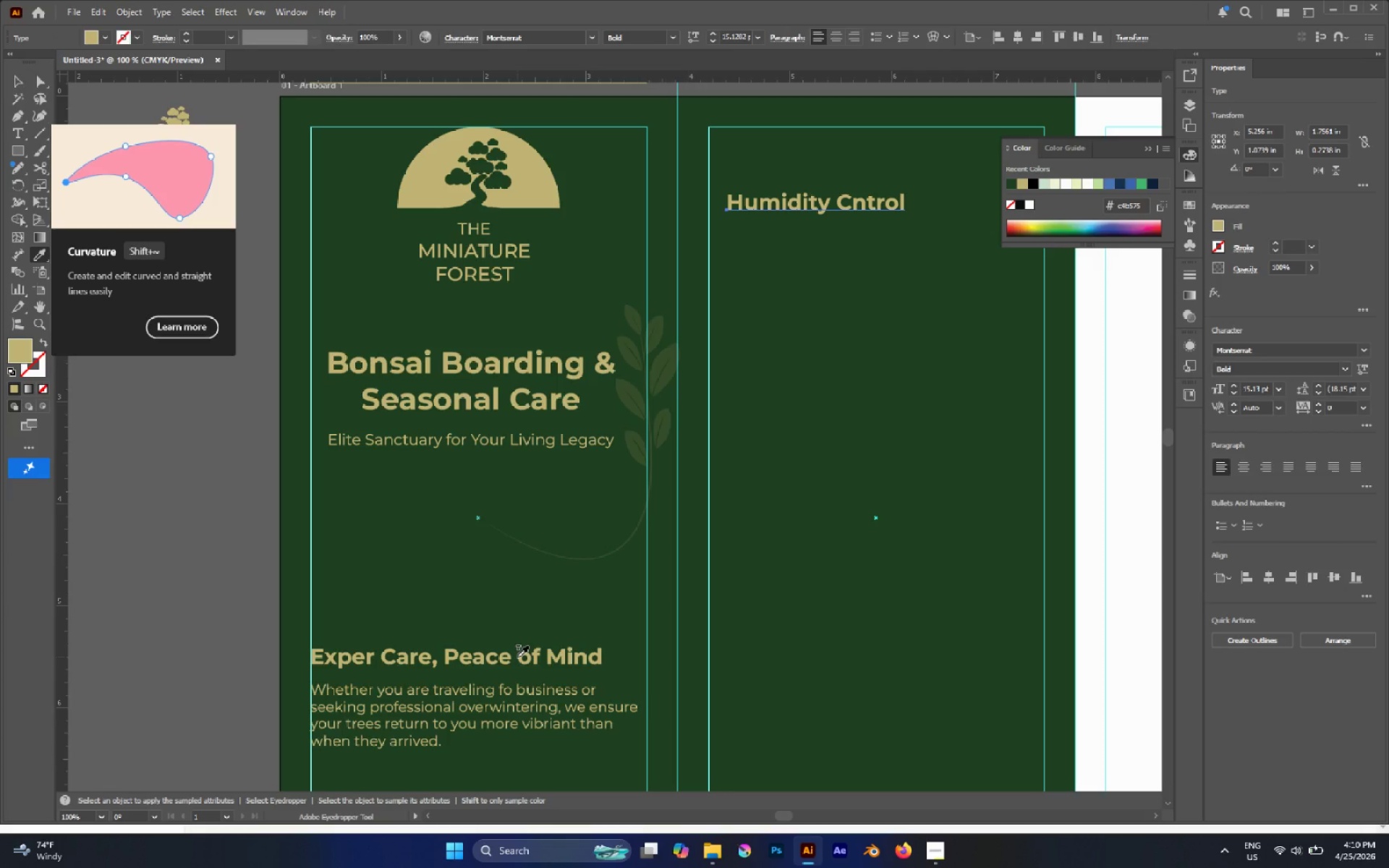 
key(A)
 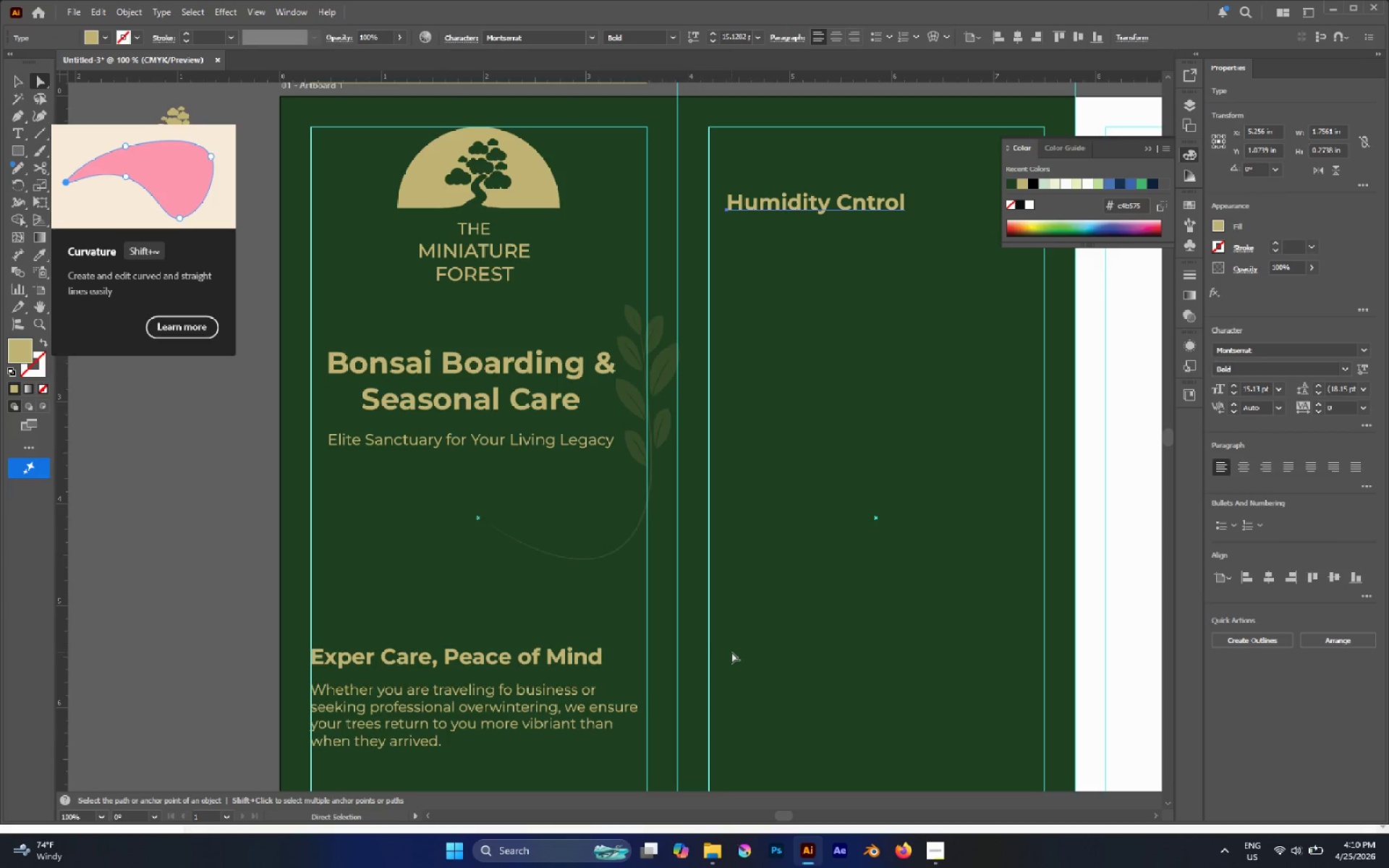 
left_click([731, 652])
 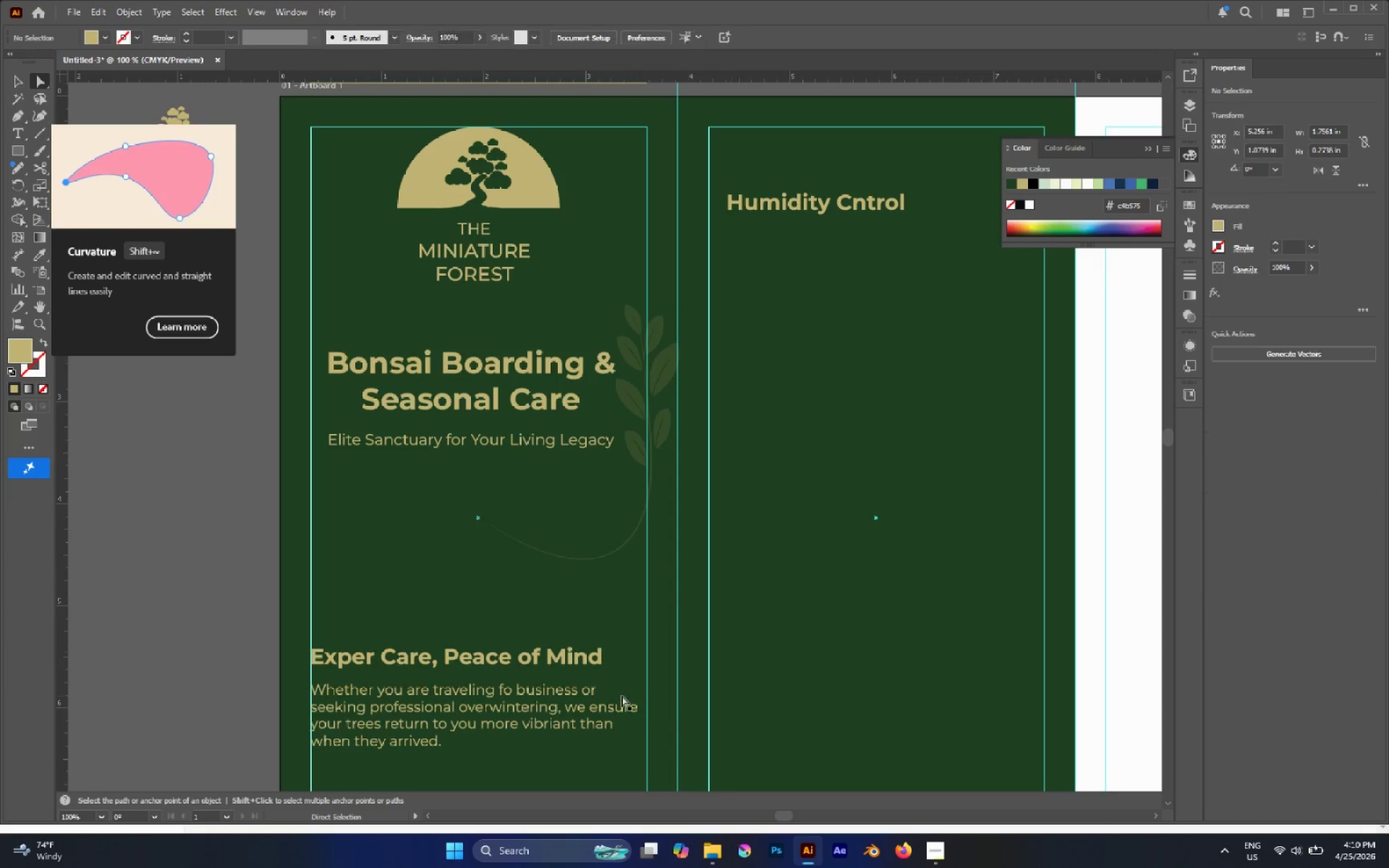 
hold_key(key=AltLeft, duration=2.73)
left_click_drag(start_coordinate=[563, 702], to_coordinate=[977, 244])
 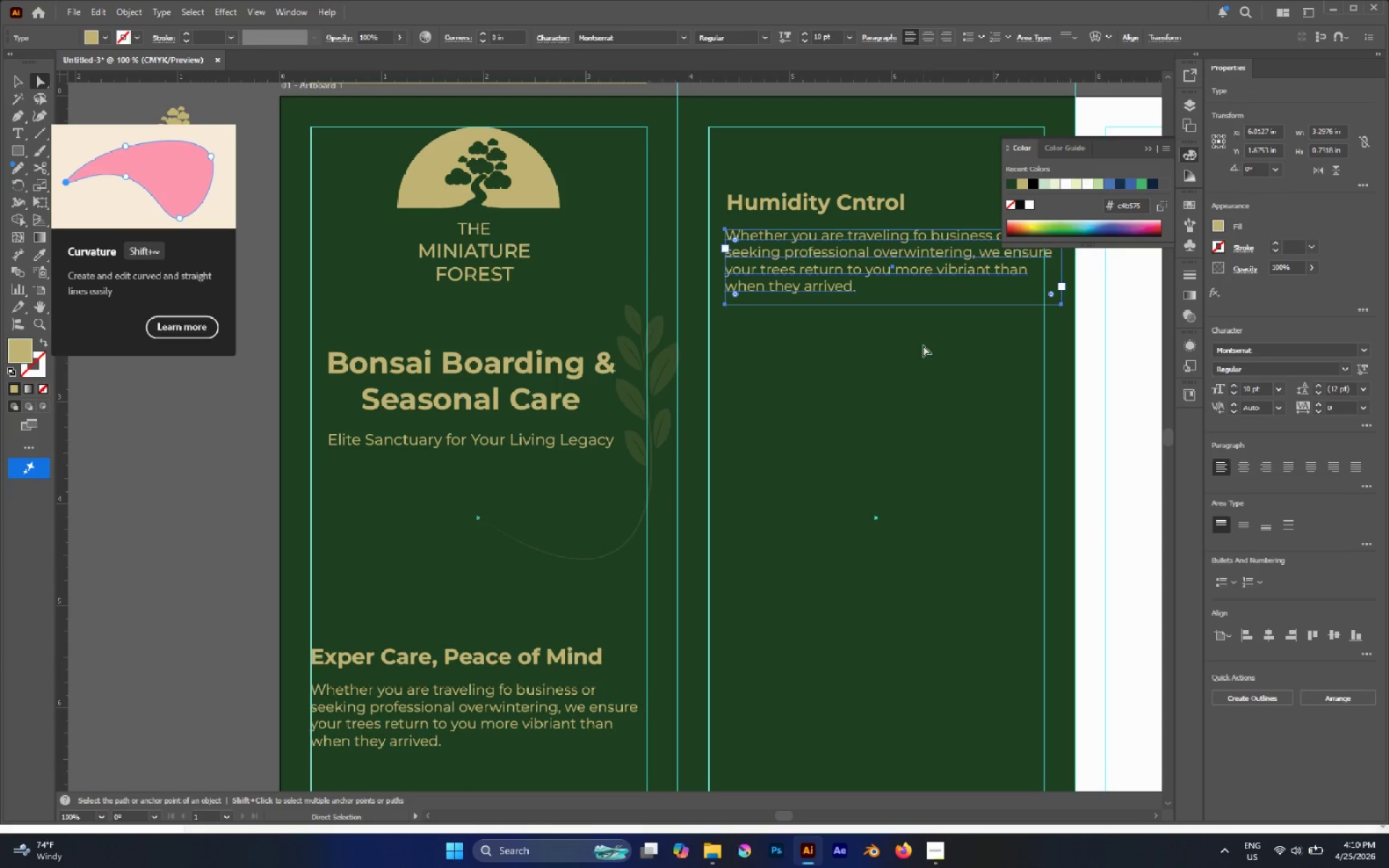 
wait(14.31)
 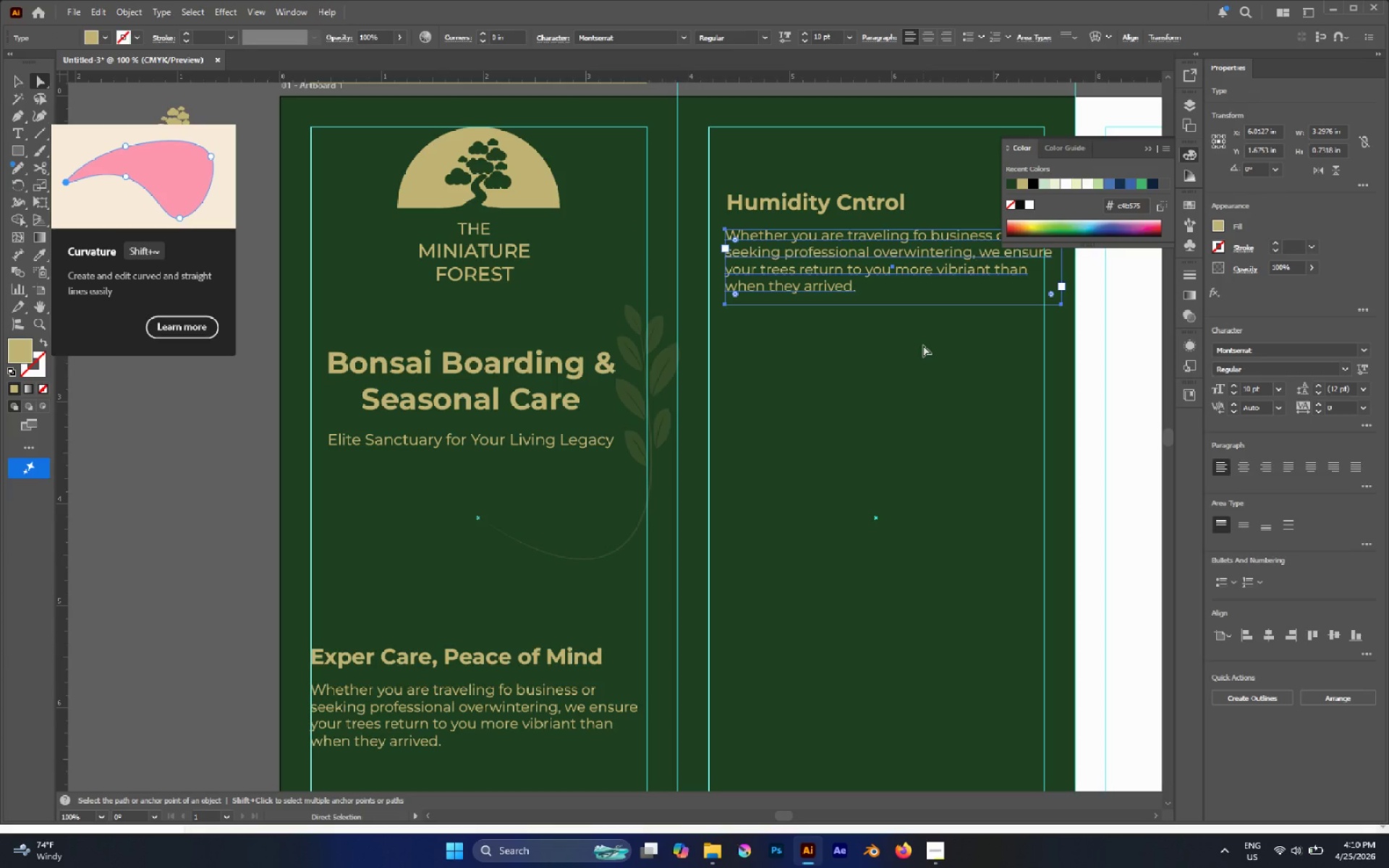 
double_click([841, 252])
 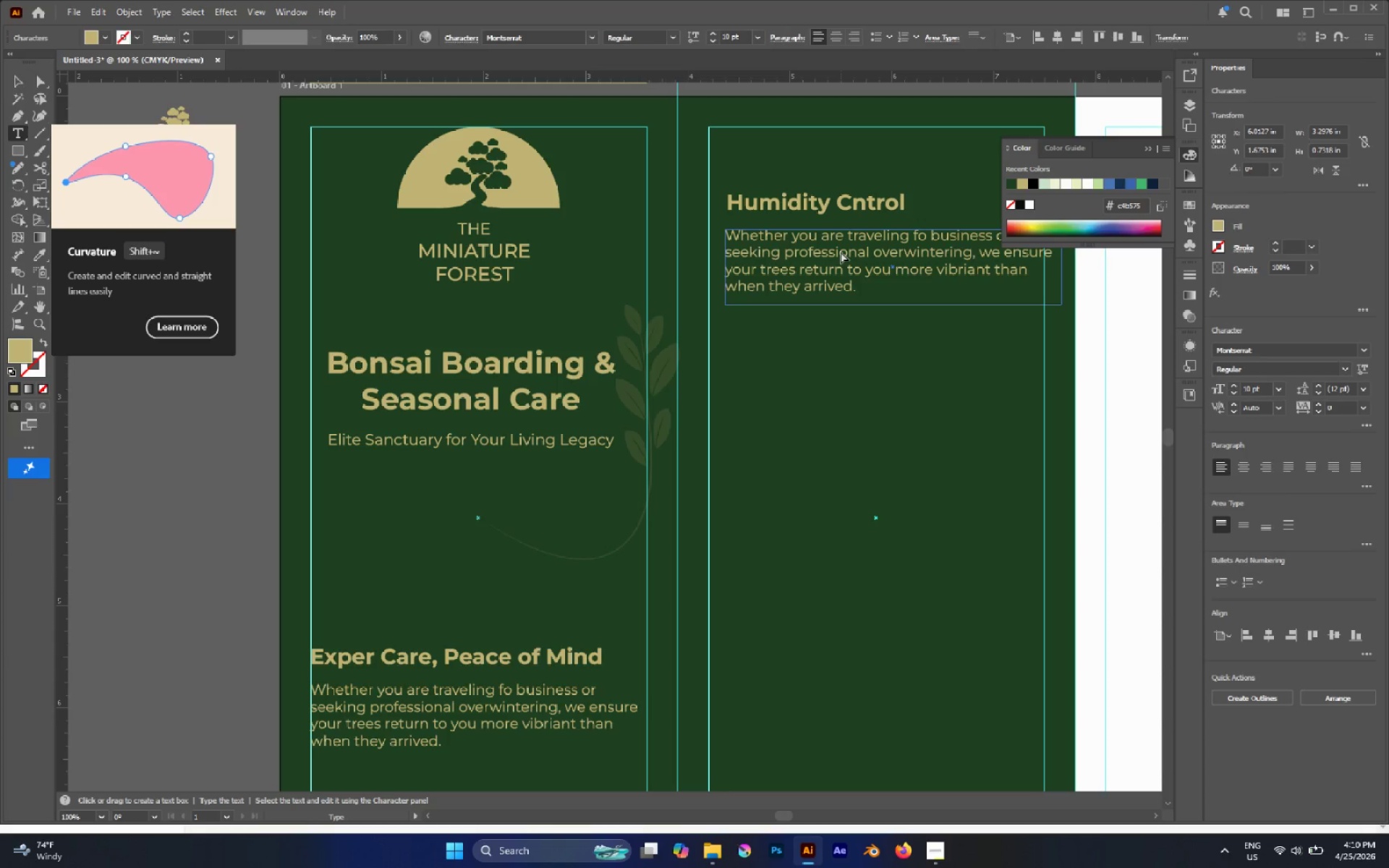 
triple_click([841, 252])
 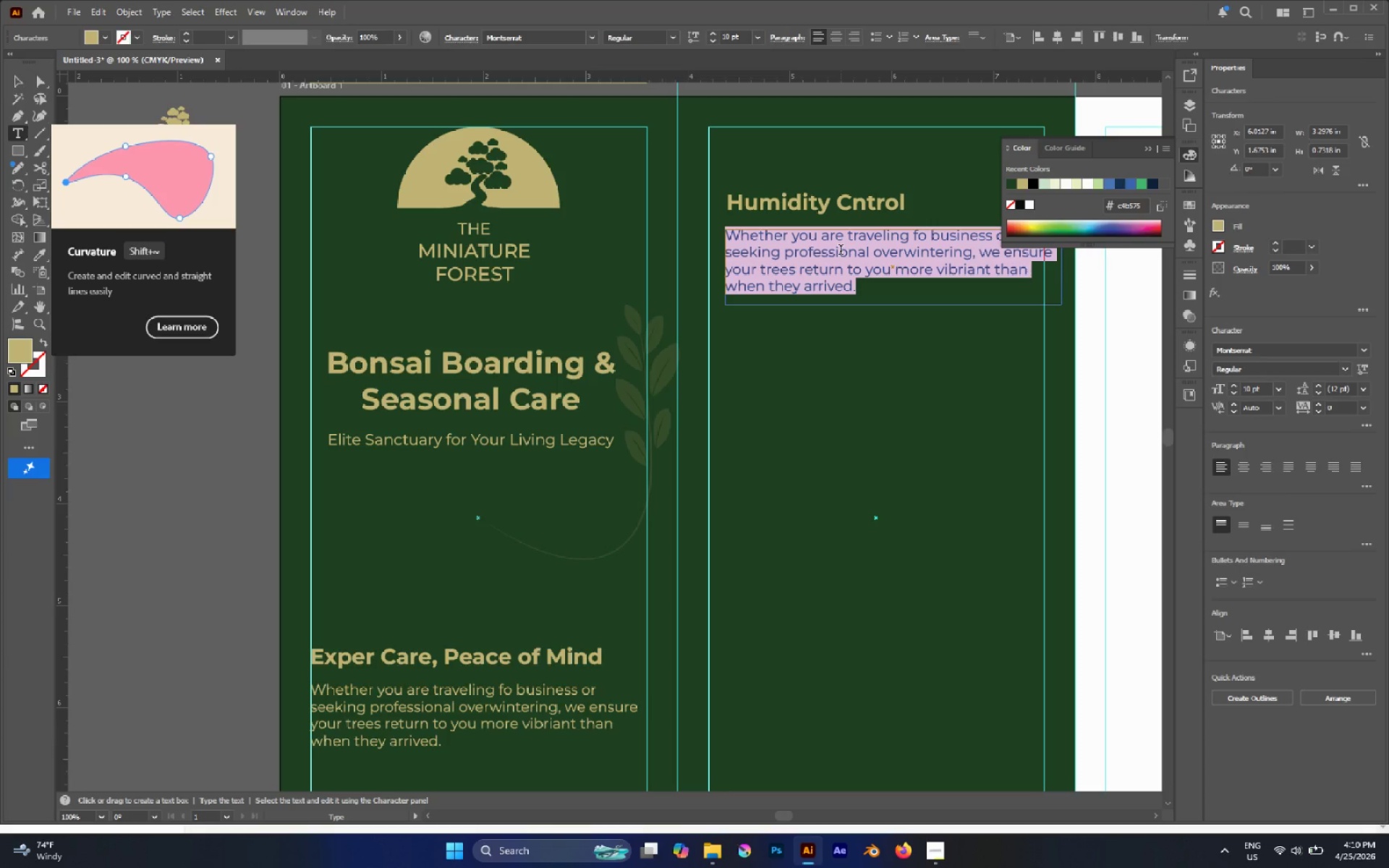 
key(Shift+C)
 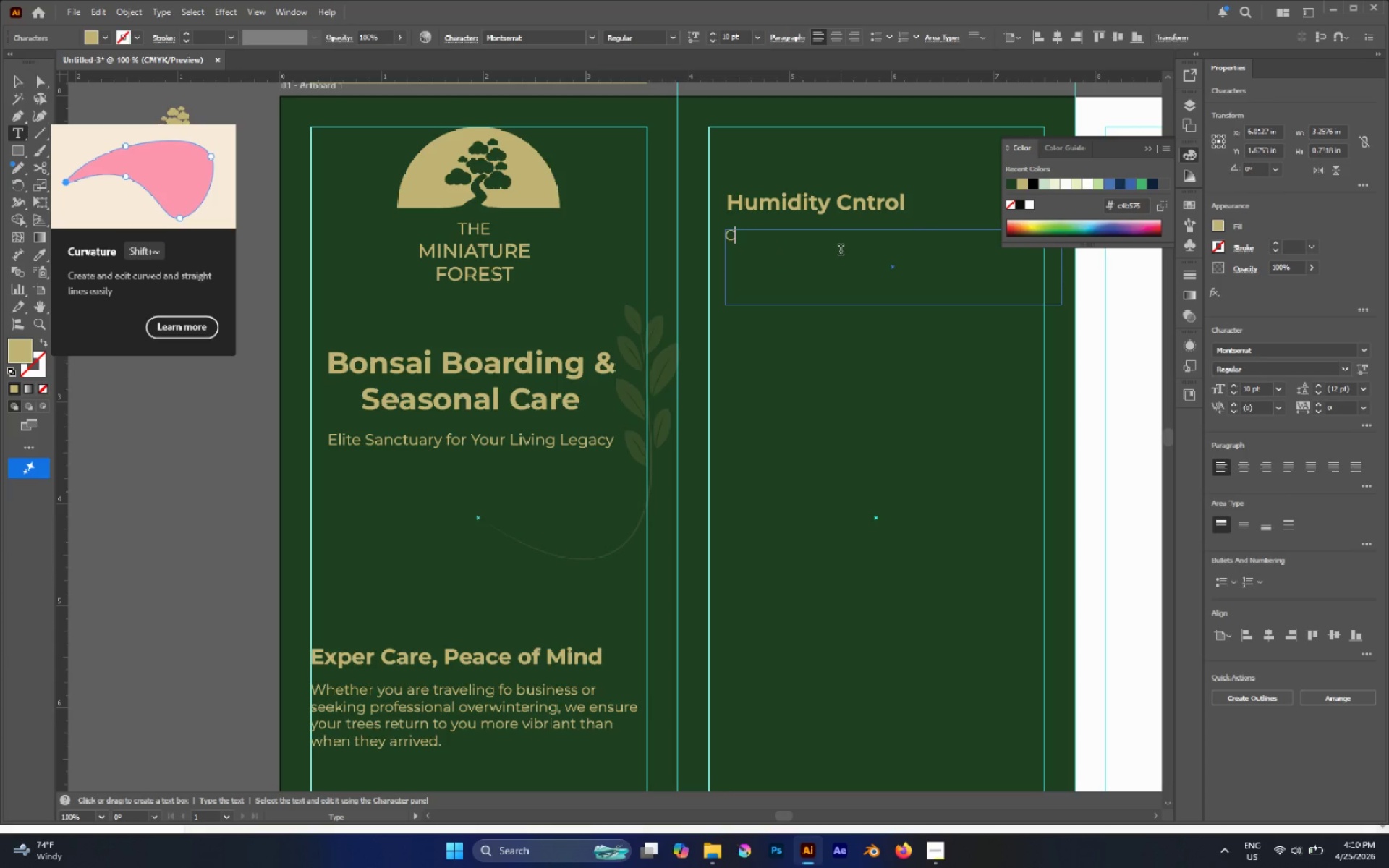 
type(limate Stabilized environments tailore )
key(Backspace)
type(d to)
 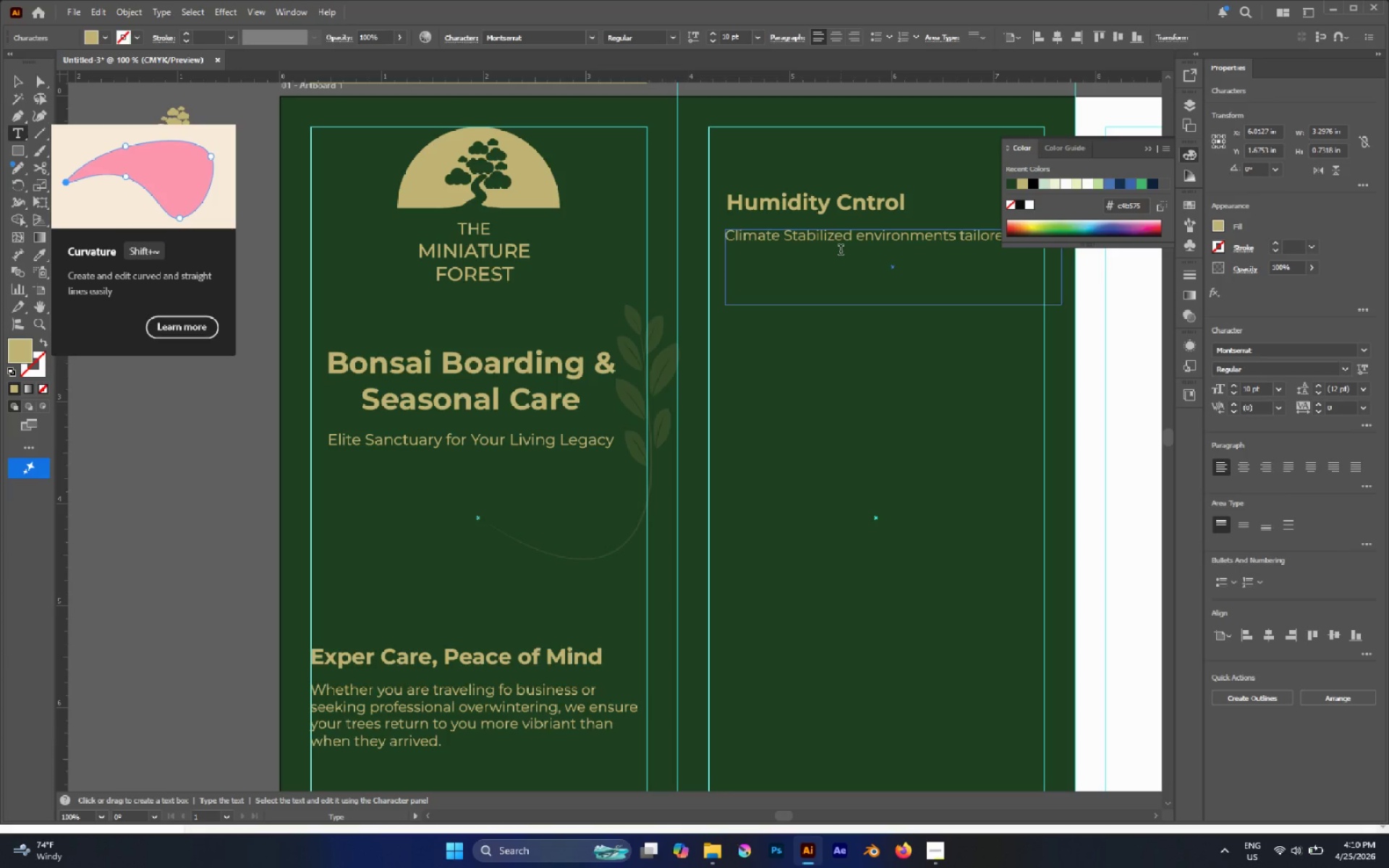 
key(Enter)
 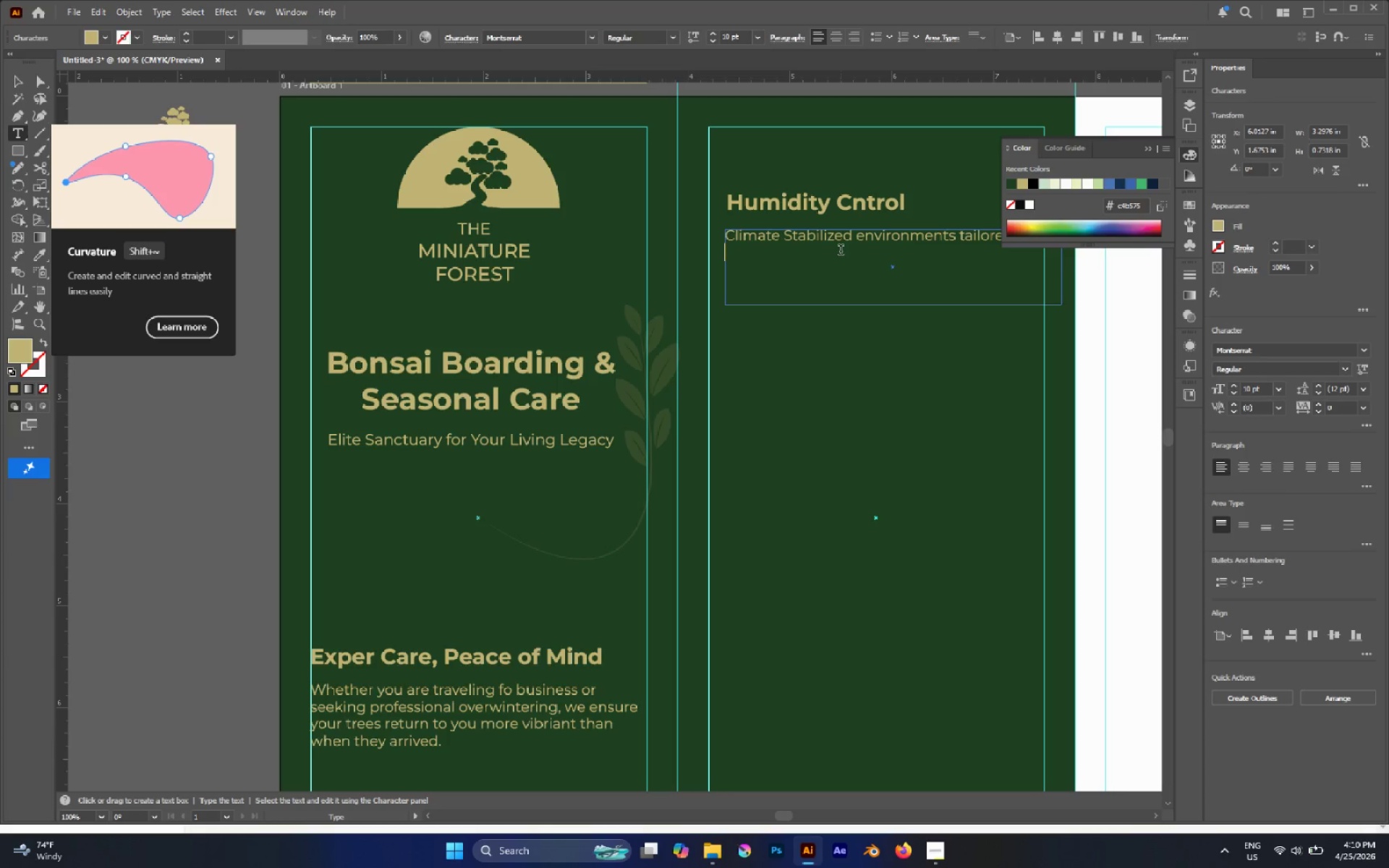 
type(te)
key(Backspace)
type(he specific need )
key(Backspace)
type(s of decidu)
 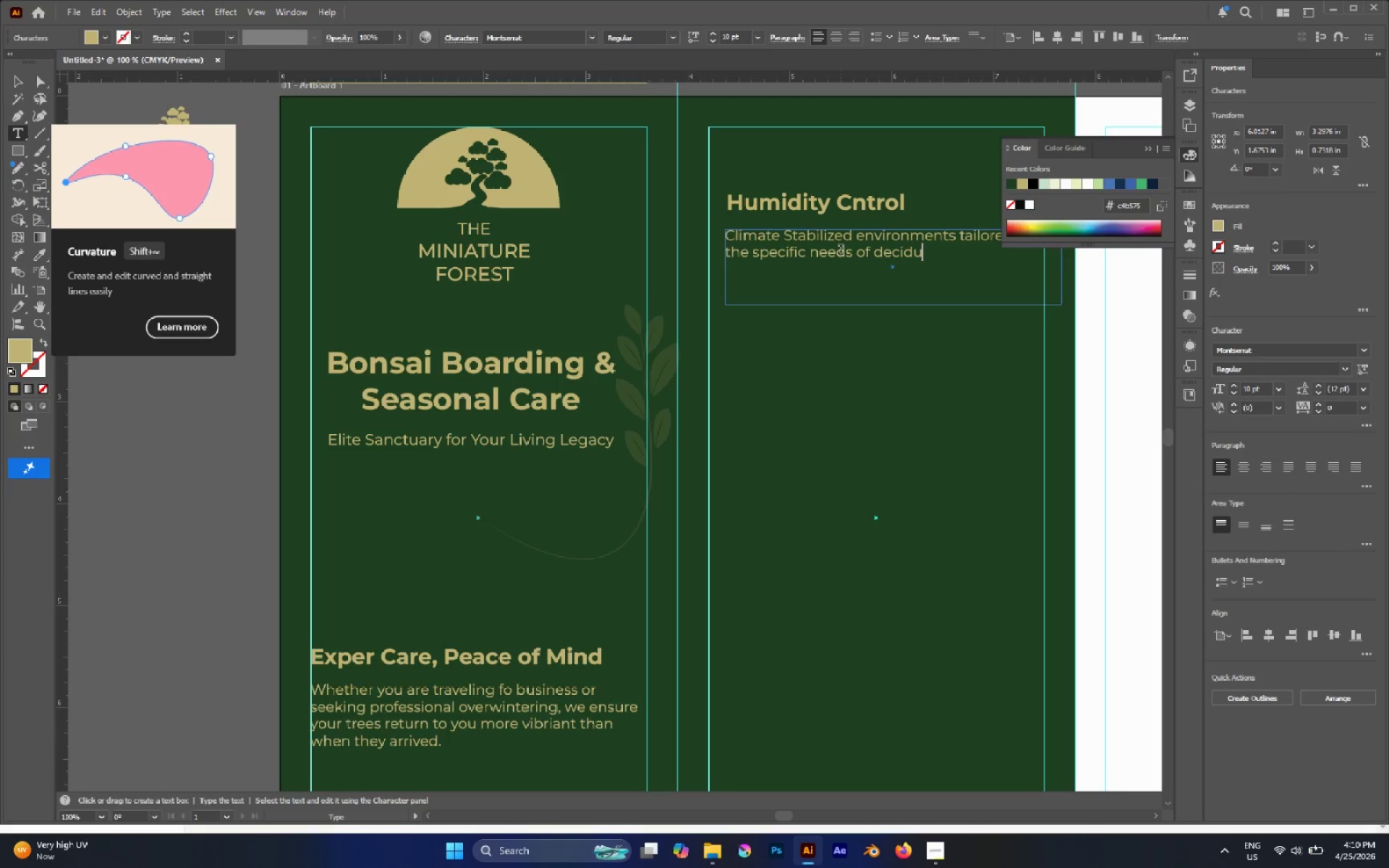 
wait(6.09)
 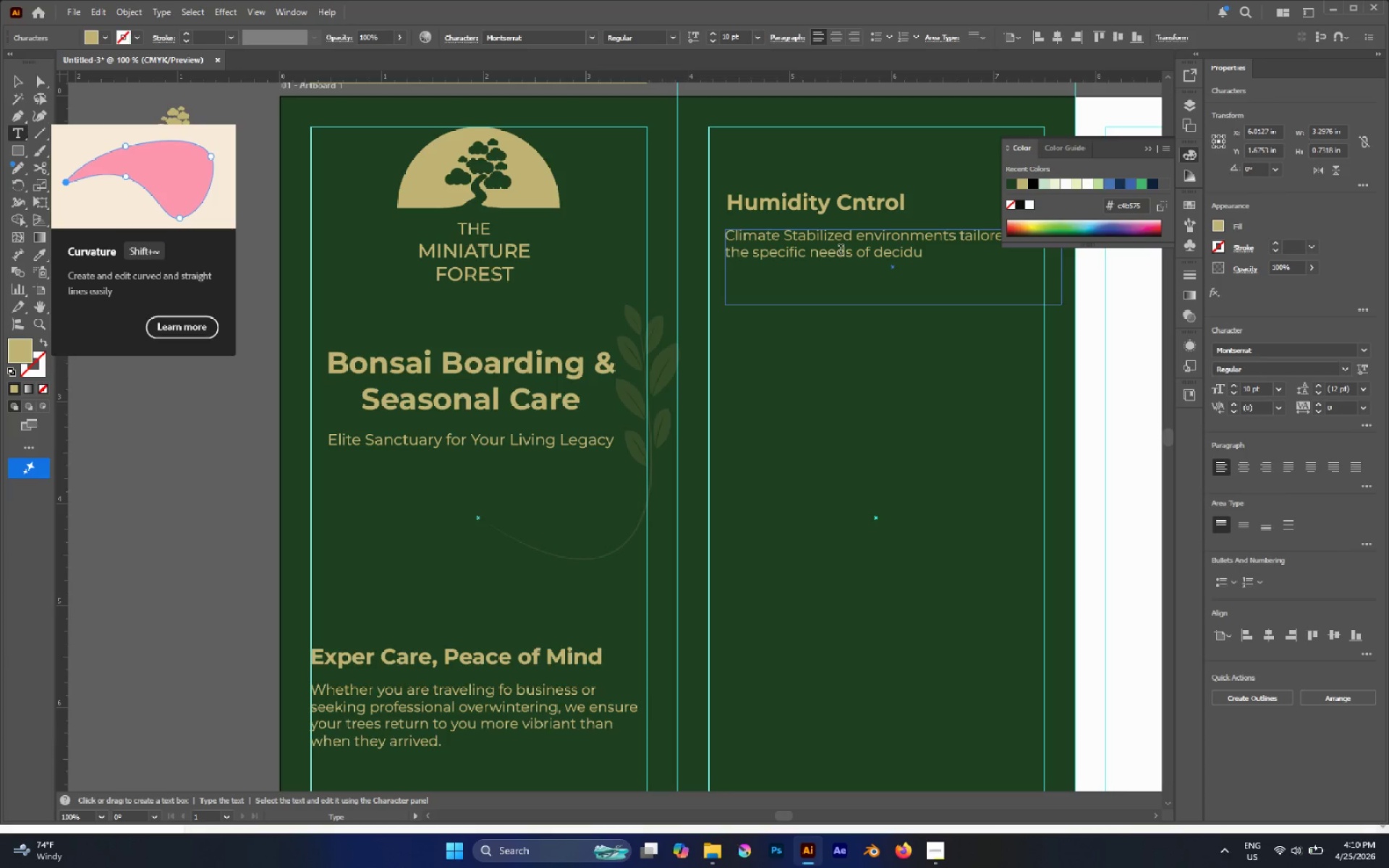 
type(us, coniferous, or s)
key(Backspace)
 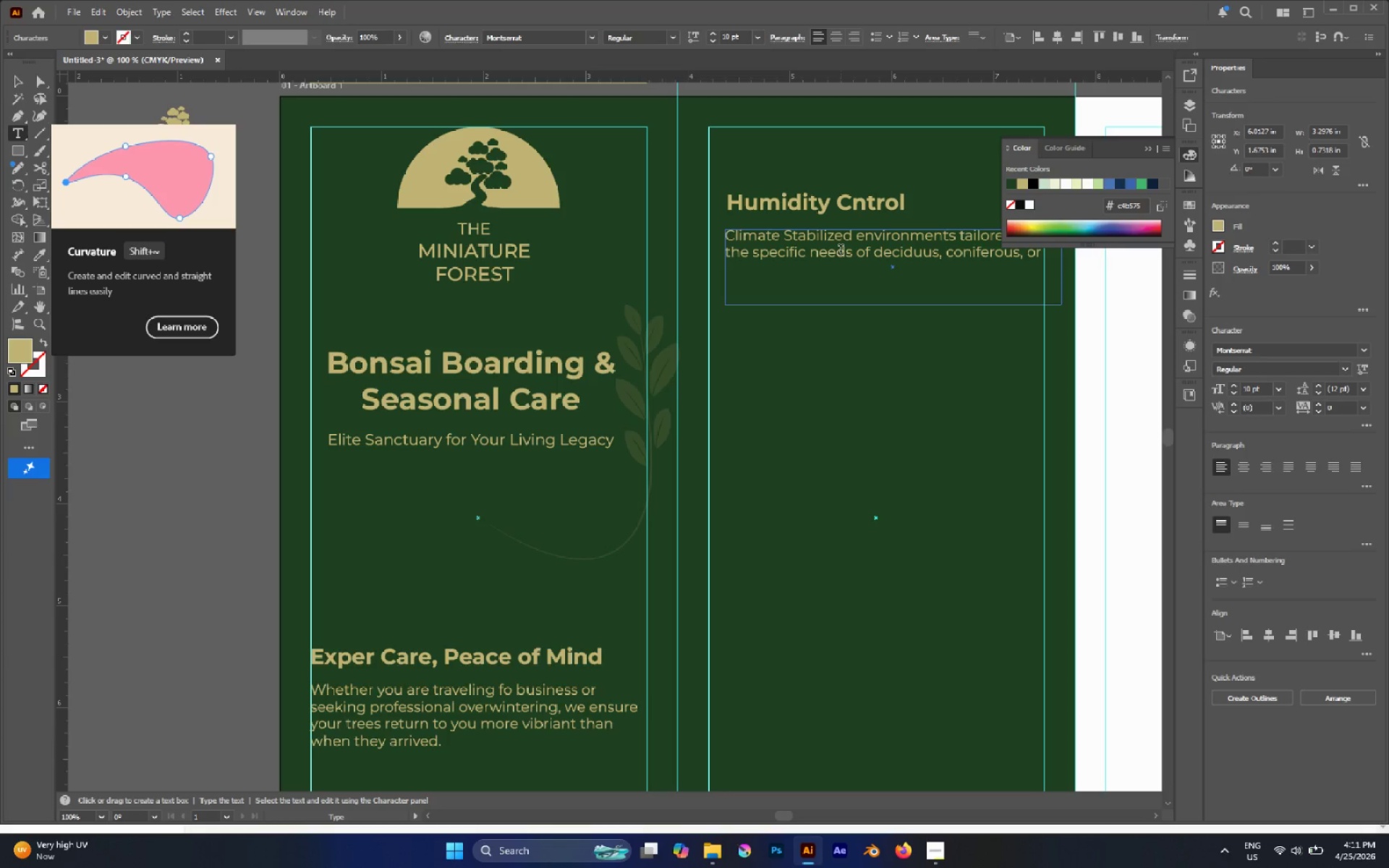 
key(Enter)
 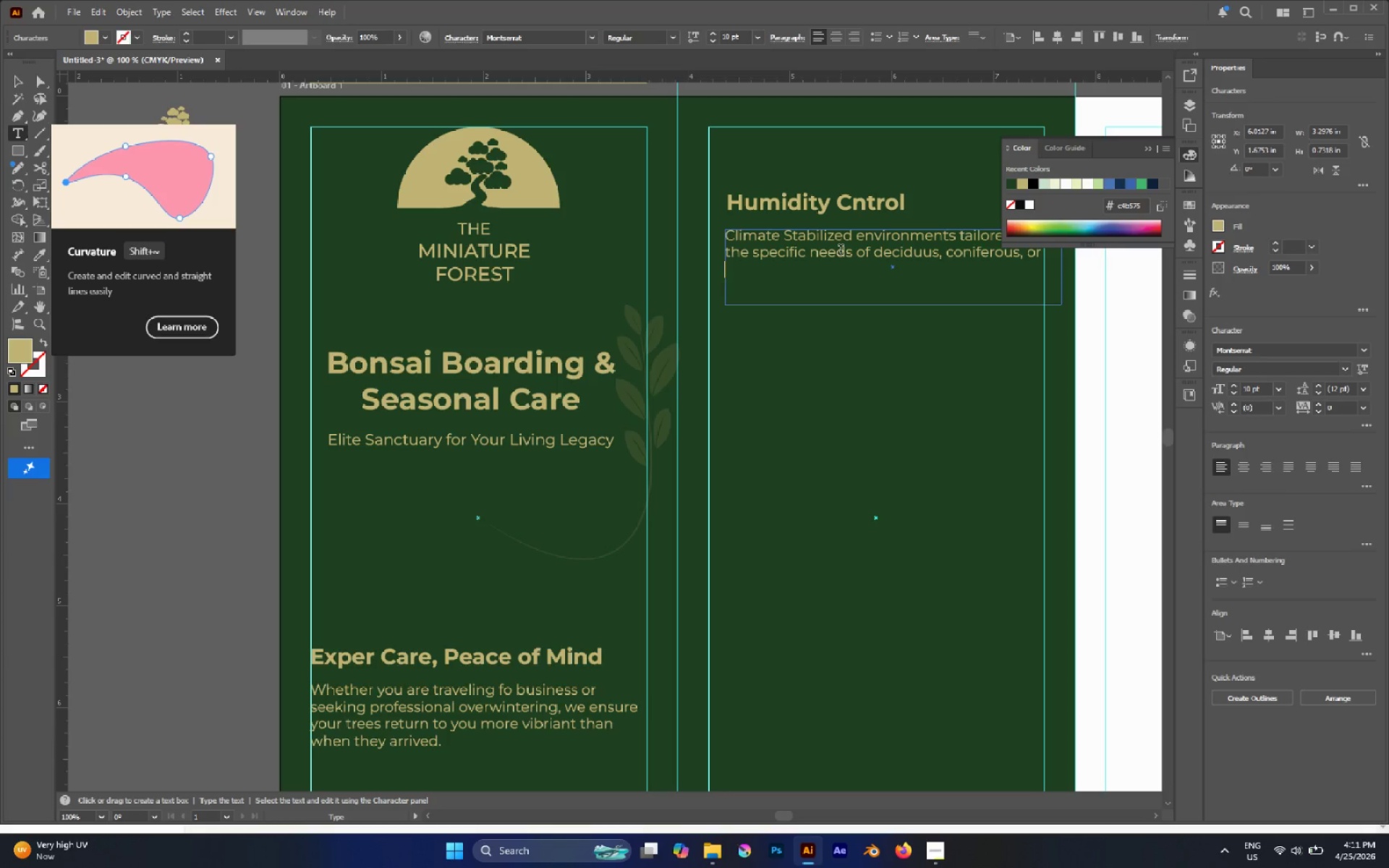 
type(tropical species.)
 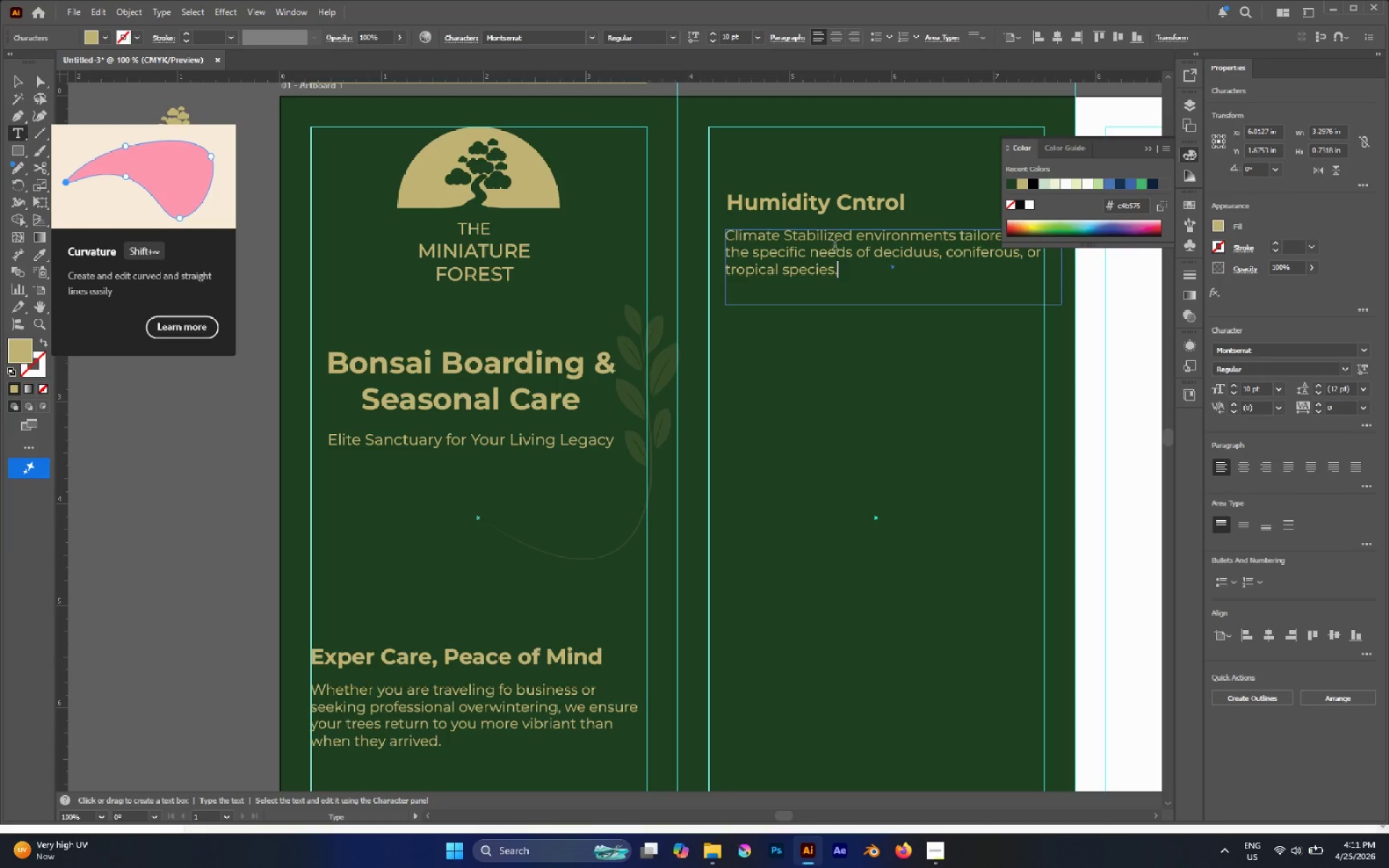 
scroll: coordinate [838, 288], scroll_direction: up, amount: 4.0
 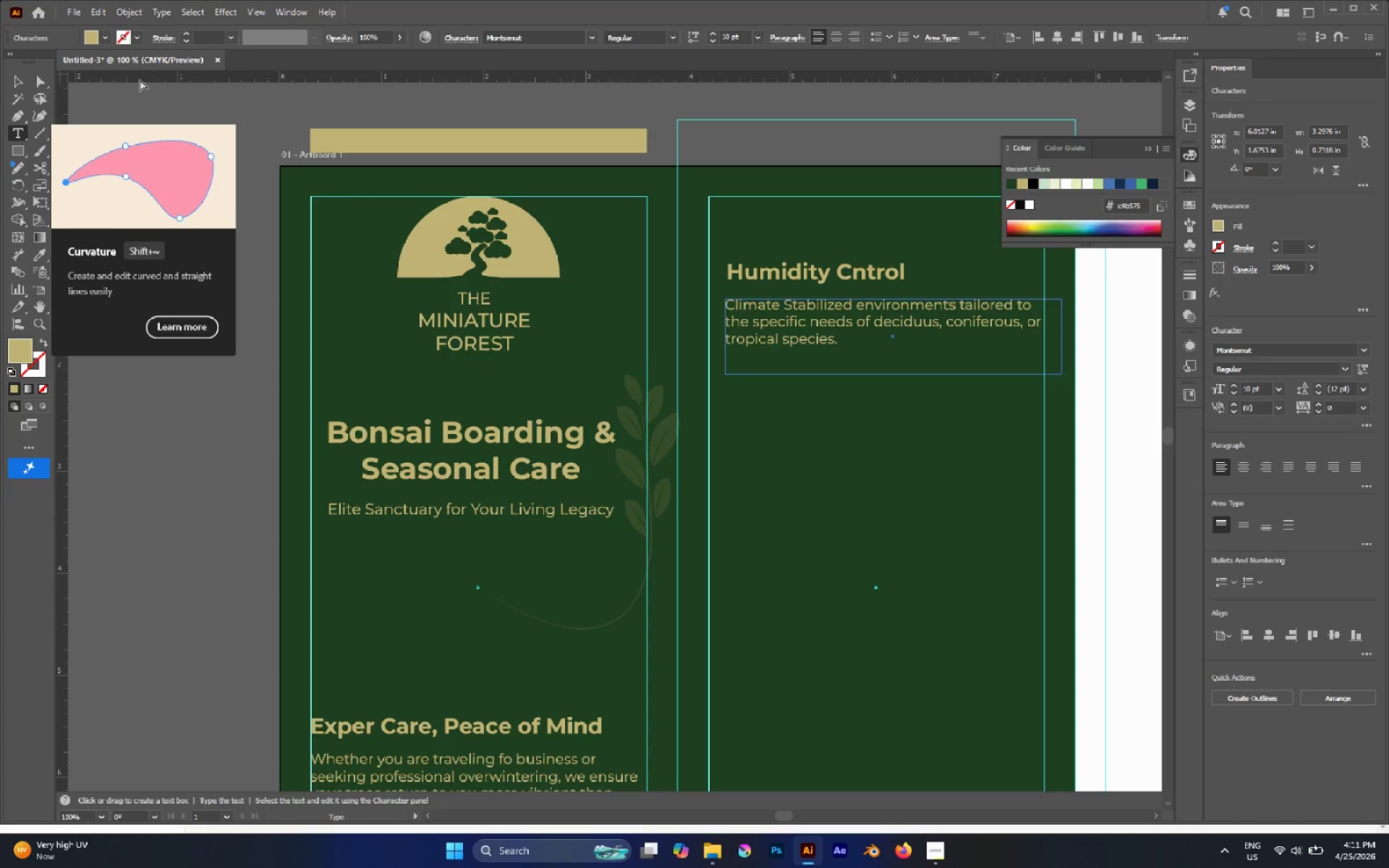 
left_click([13, 78])
 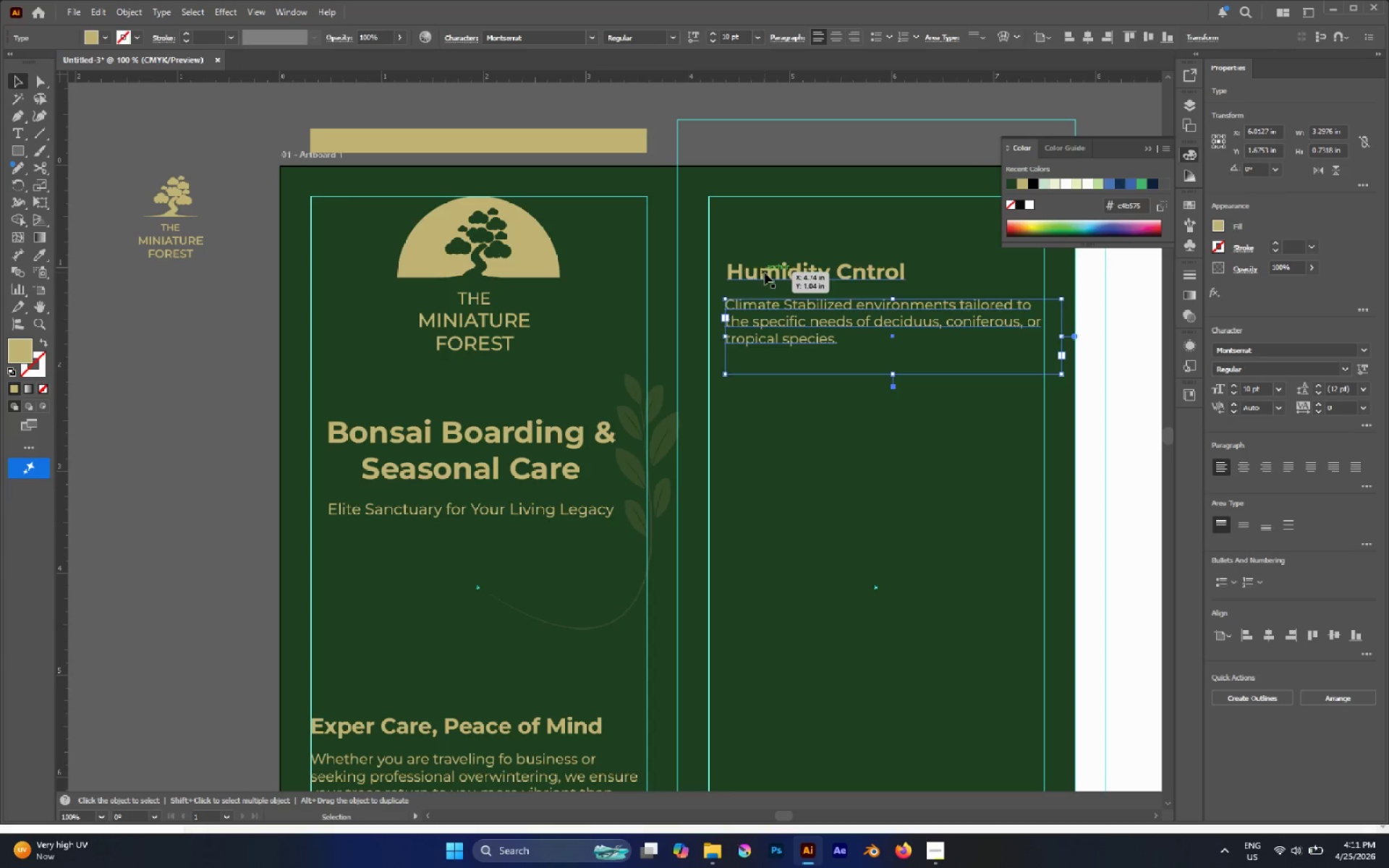 
left_click([734, 139])
 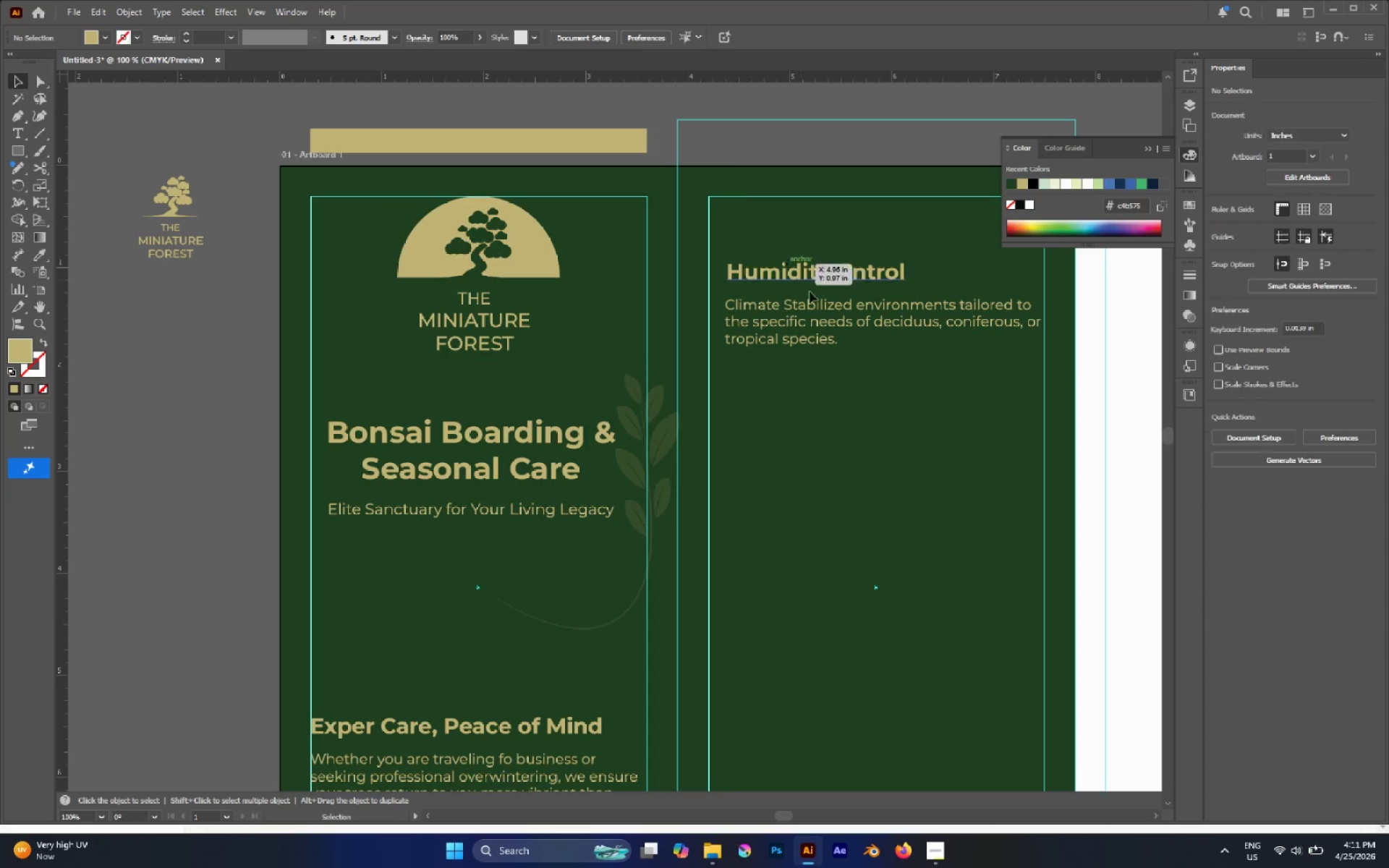 
hold_key(key=AltLeft, duration=0.55)
scroll: coordinate [829, 317], scroll_direction: down, amount: 1.0
 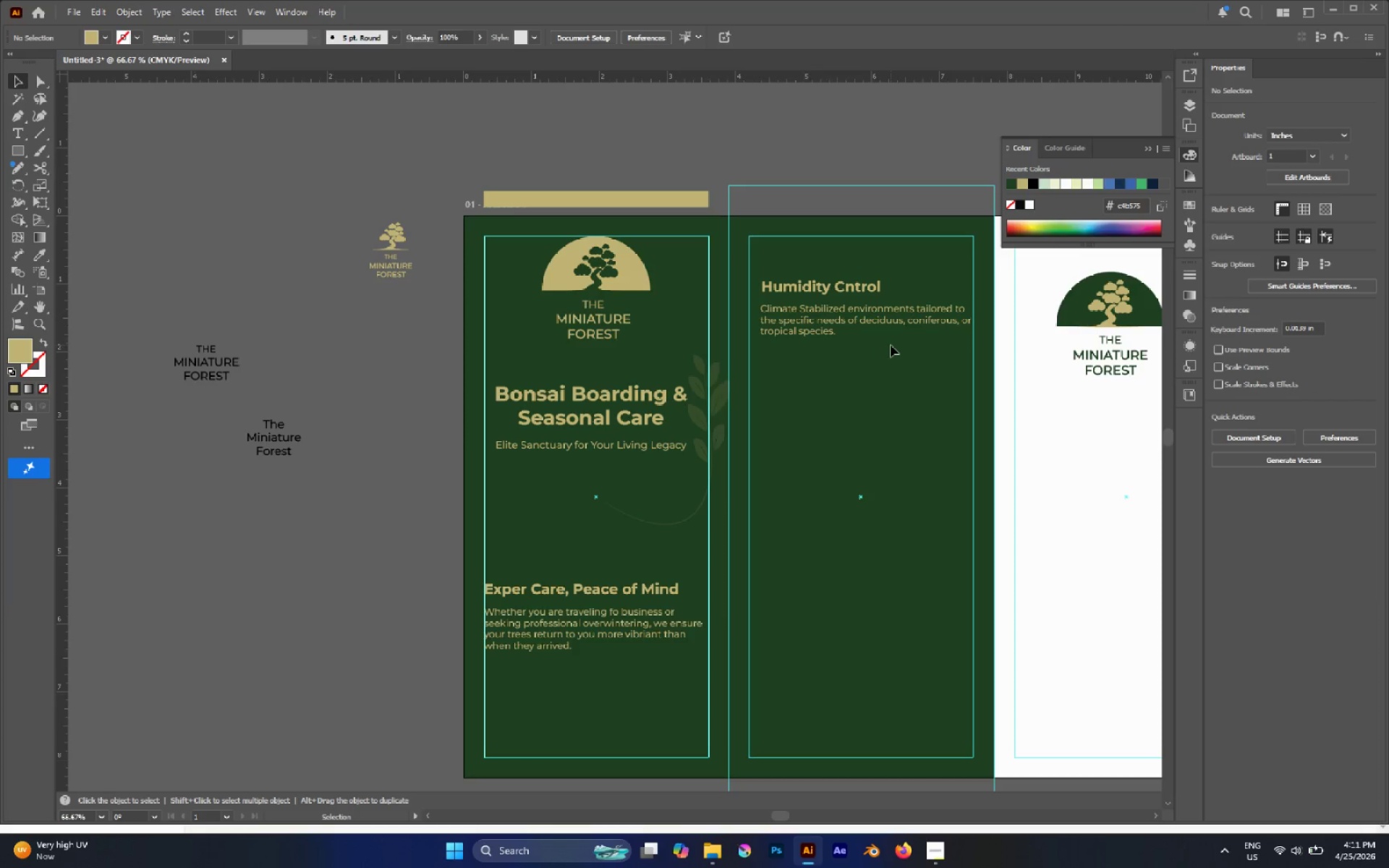 
wait(5.15)
 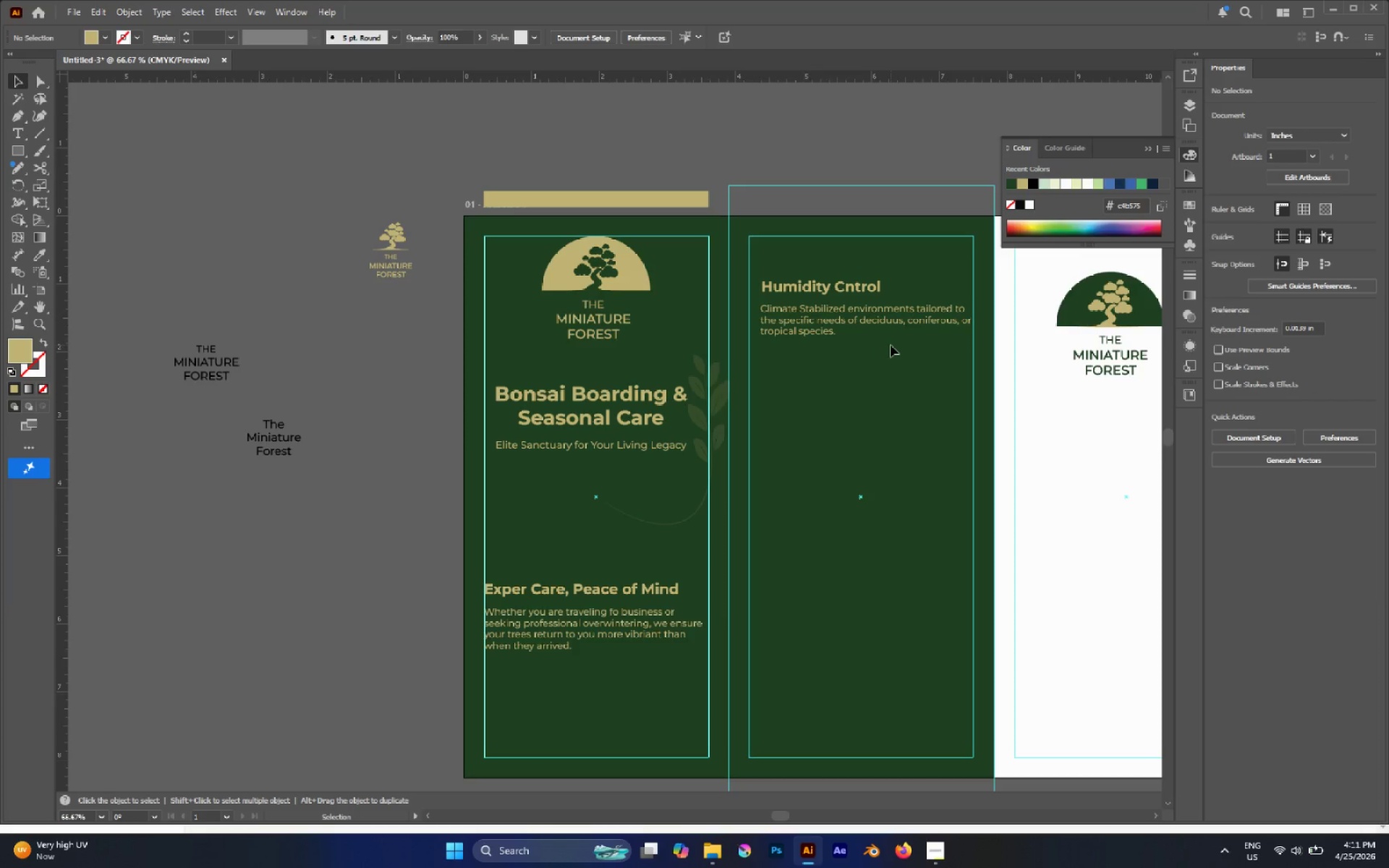 
left_click_drag(start_coordinate=[883, 362], to_coordinate=[802, 275])
 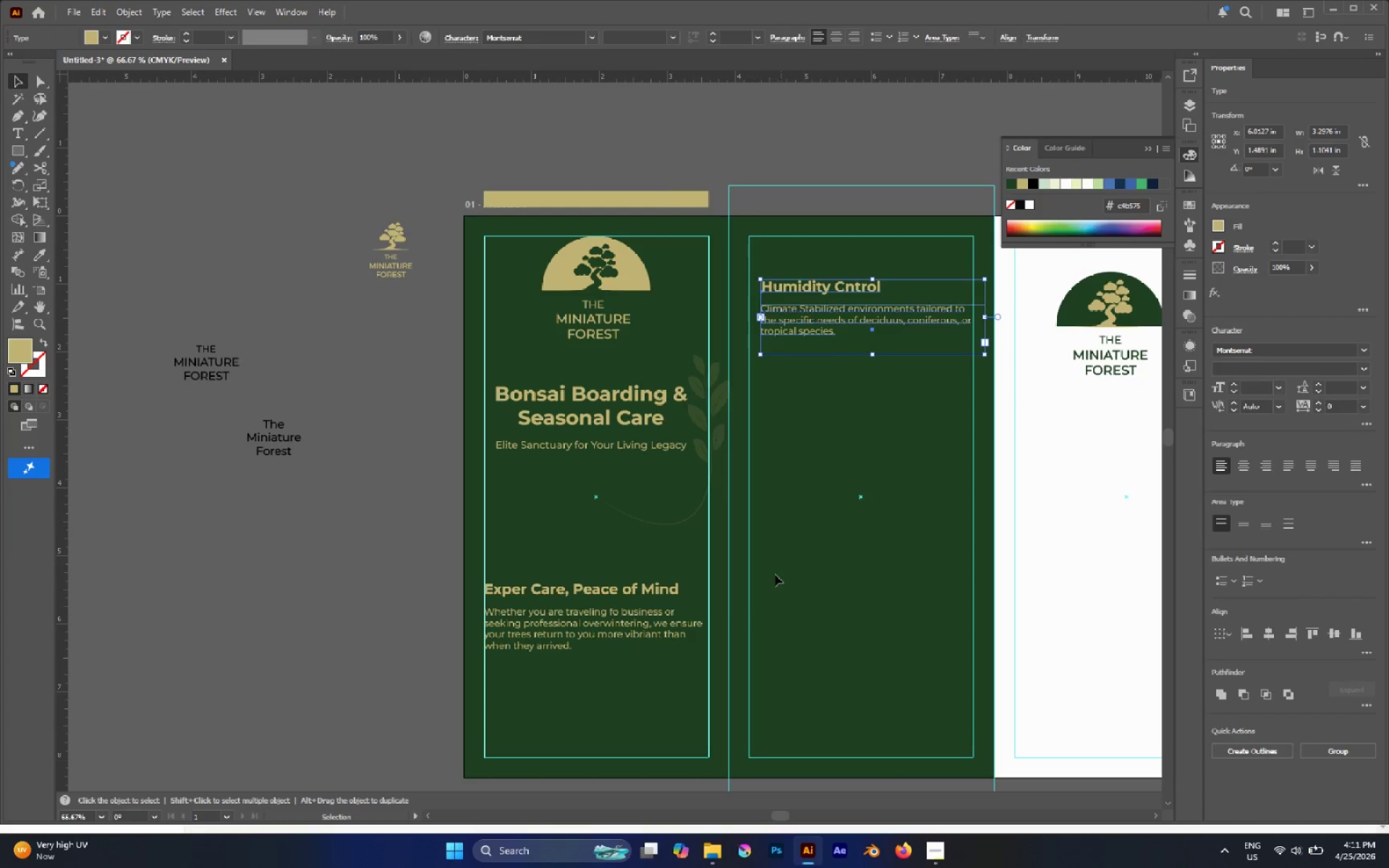 
left_click_drag(start_coordinate=[658, 660], to_coordinate=[587, 581])
 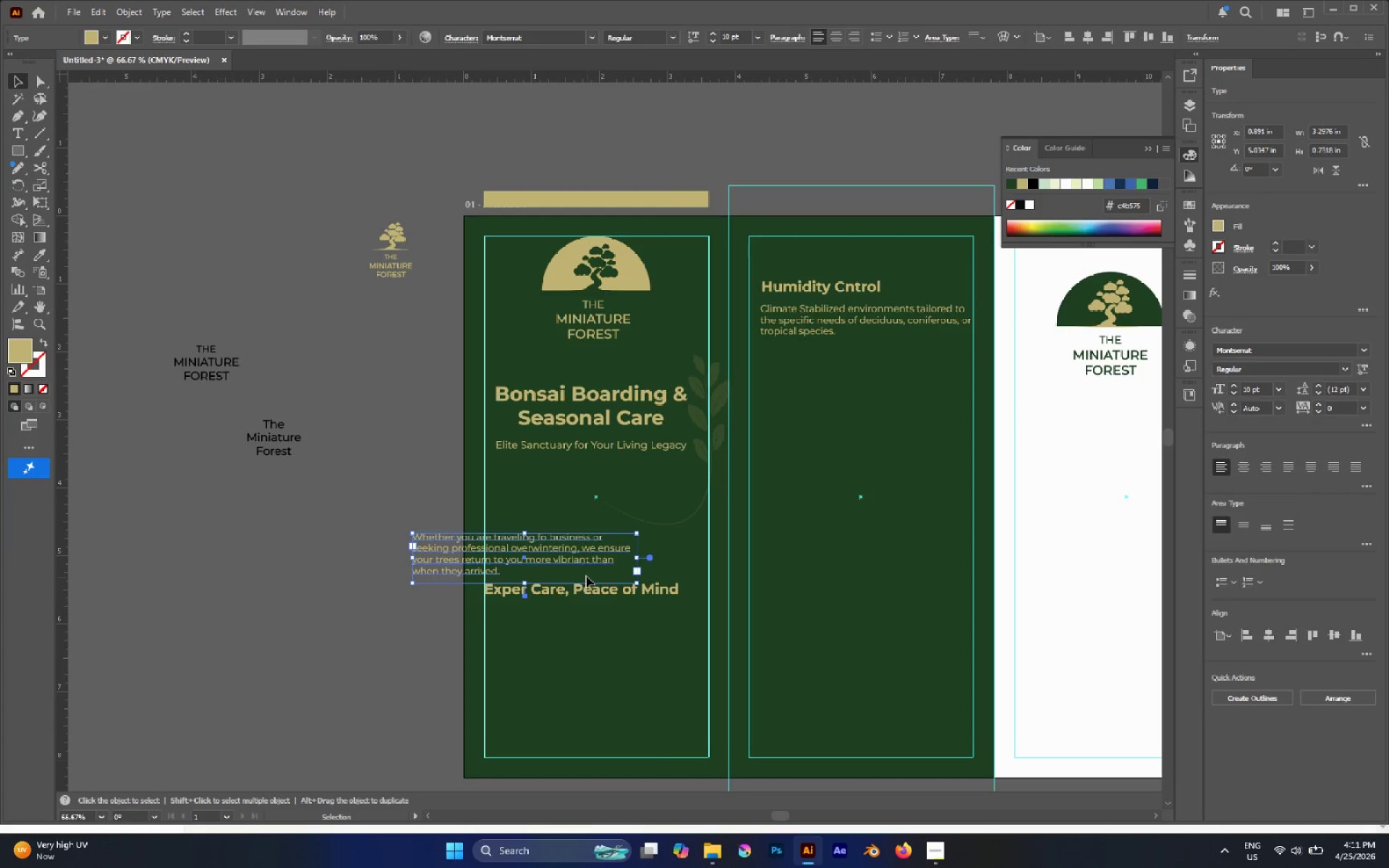 
key(Control+Z)
 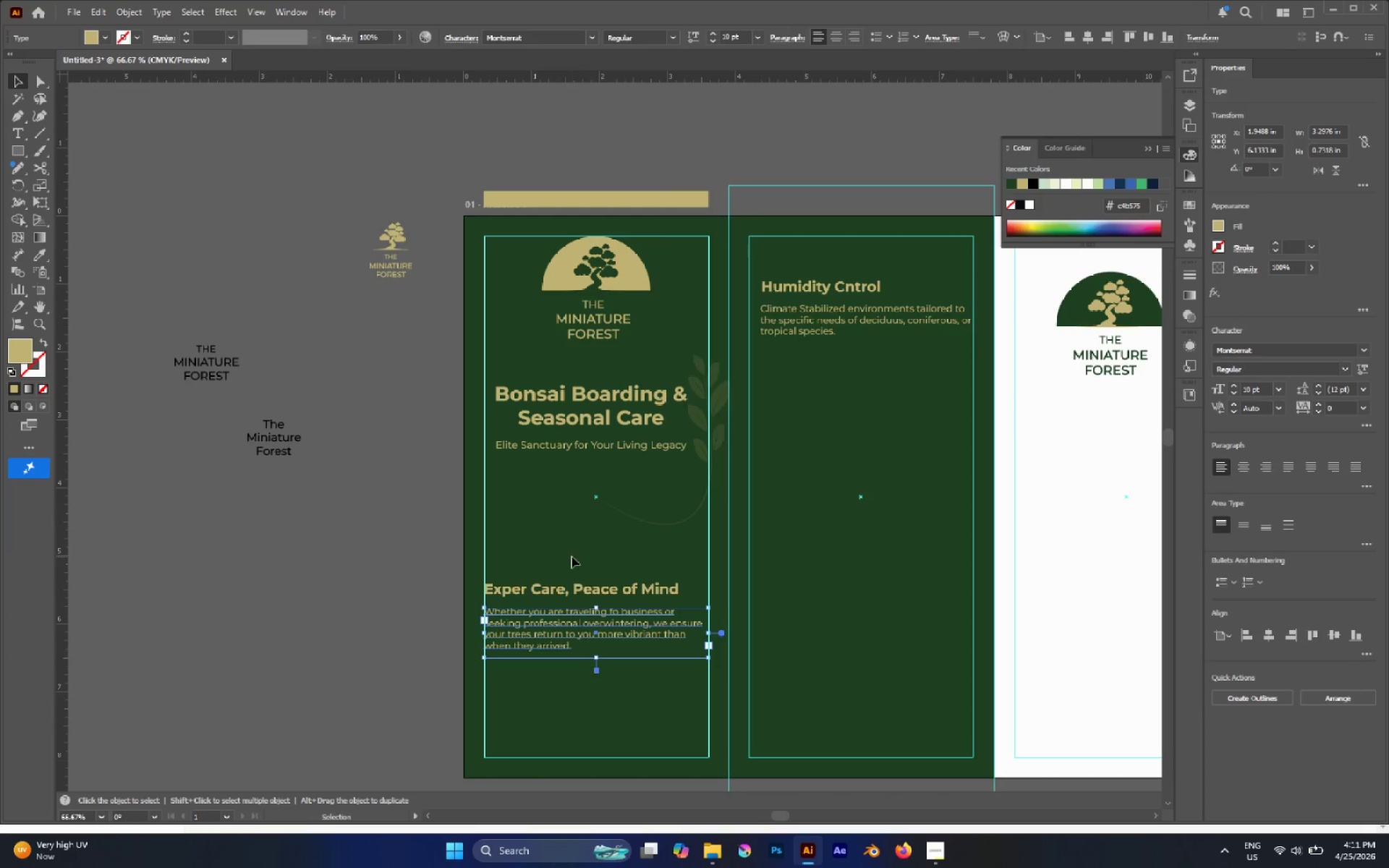 
left_click([557, 556])
 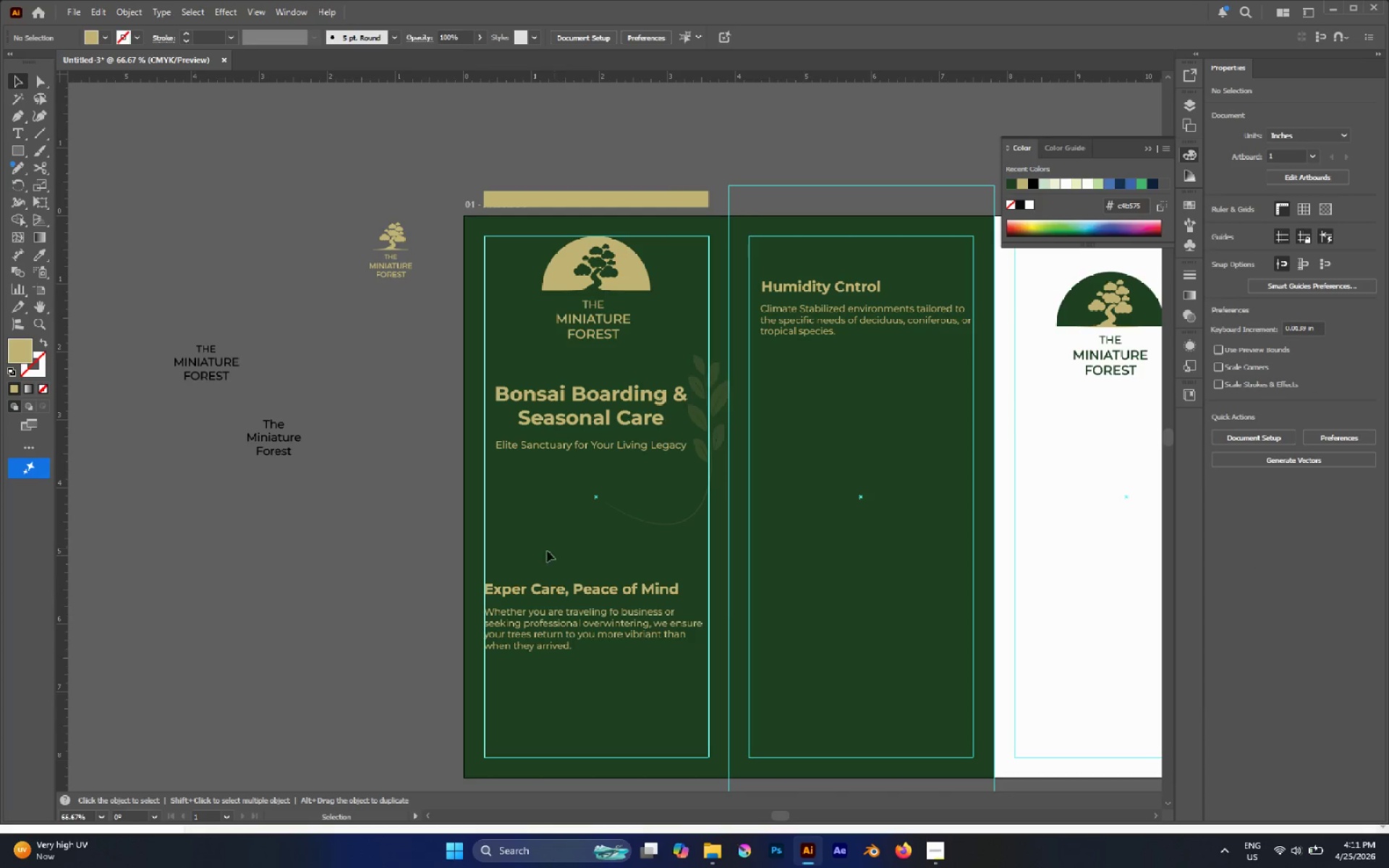 
left_click_drag(start_coordinate=[530, 550], to_coordinate=[600, 660])
 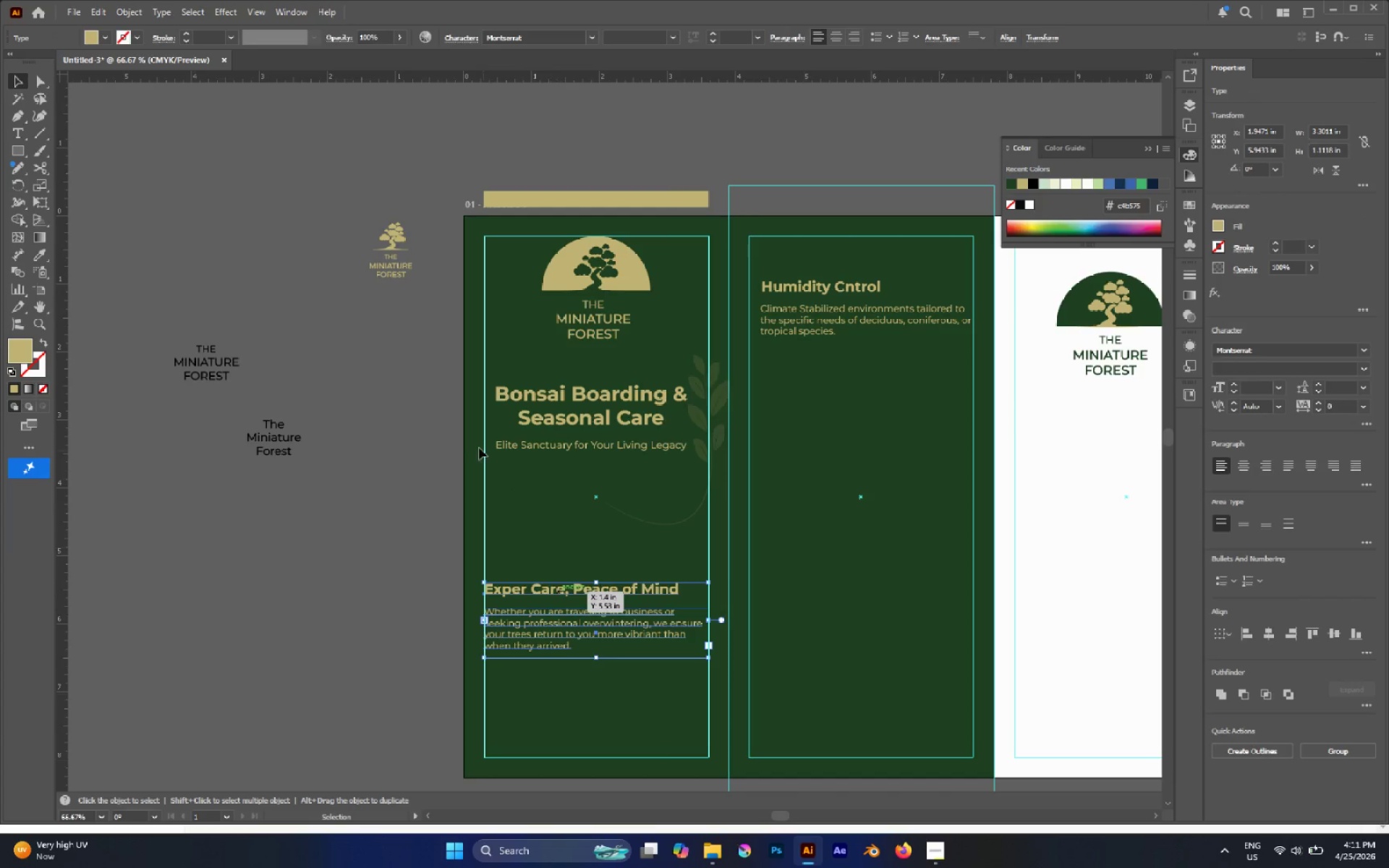 
left_click([773, 490])
 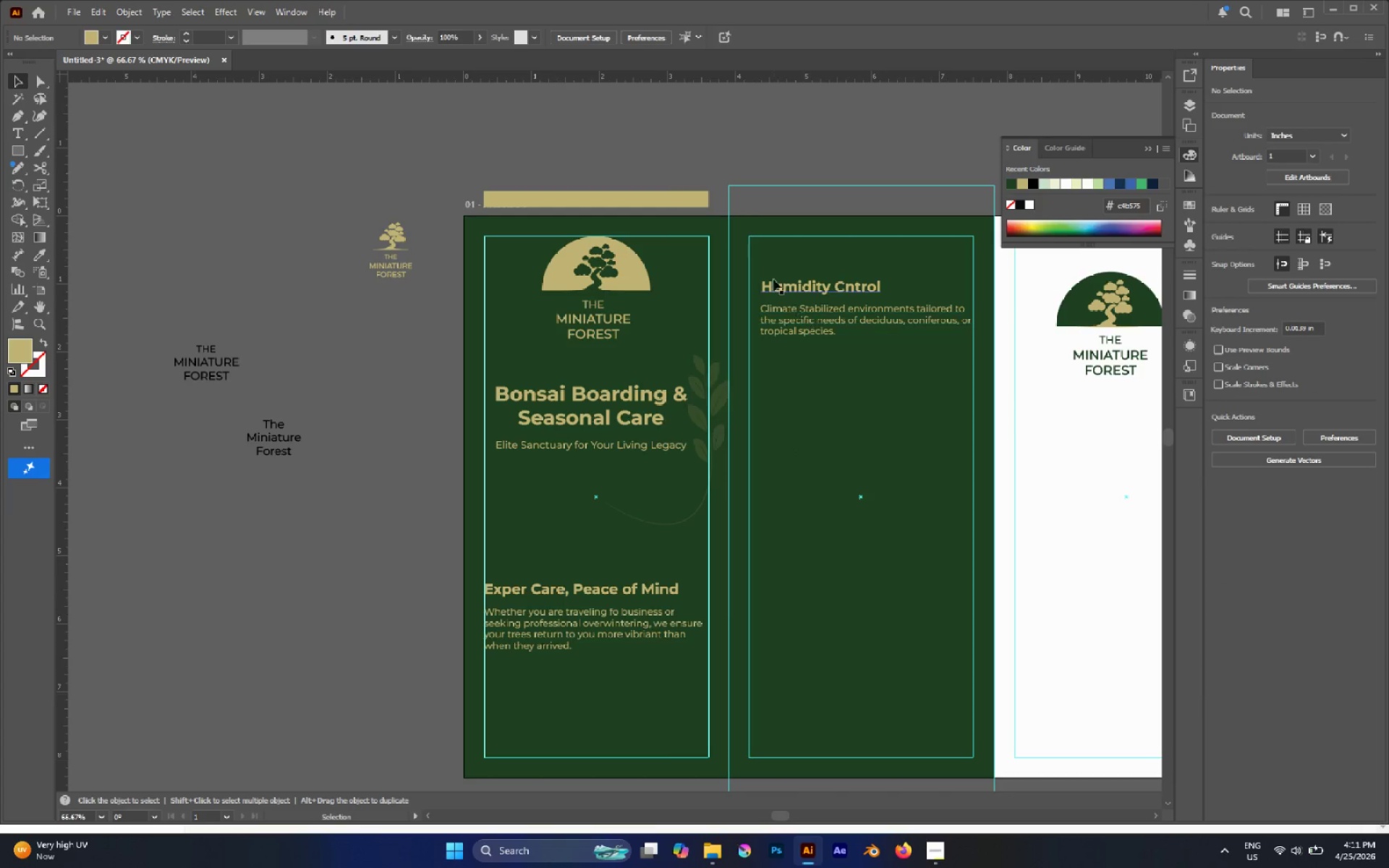 
left_click_drag(start_coordinate=[764, 252], to_coordinate=[873, 408])
 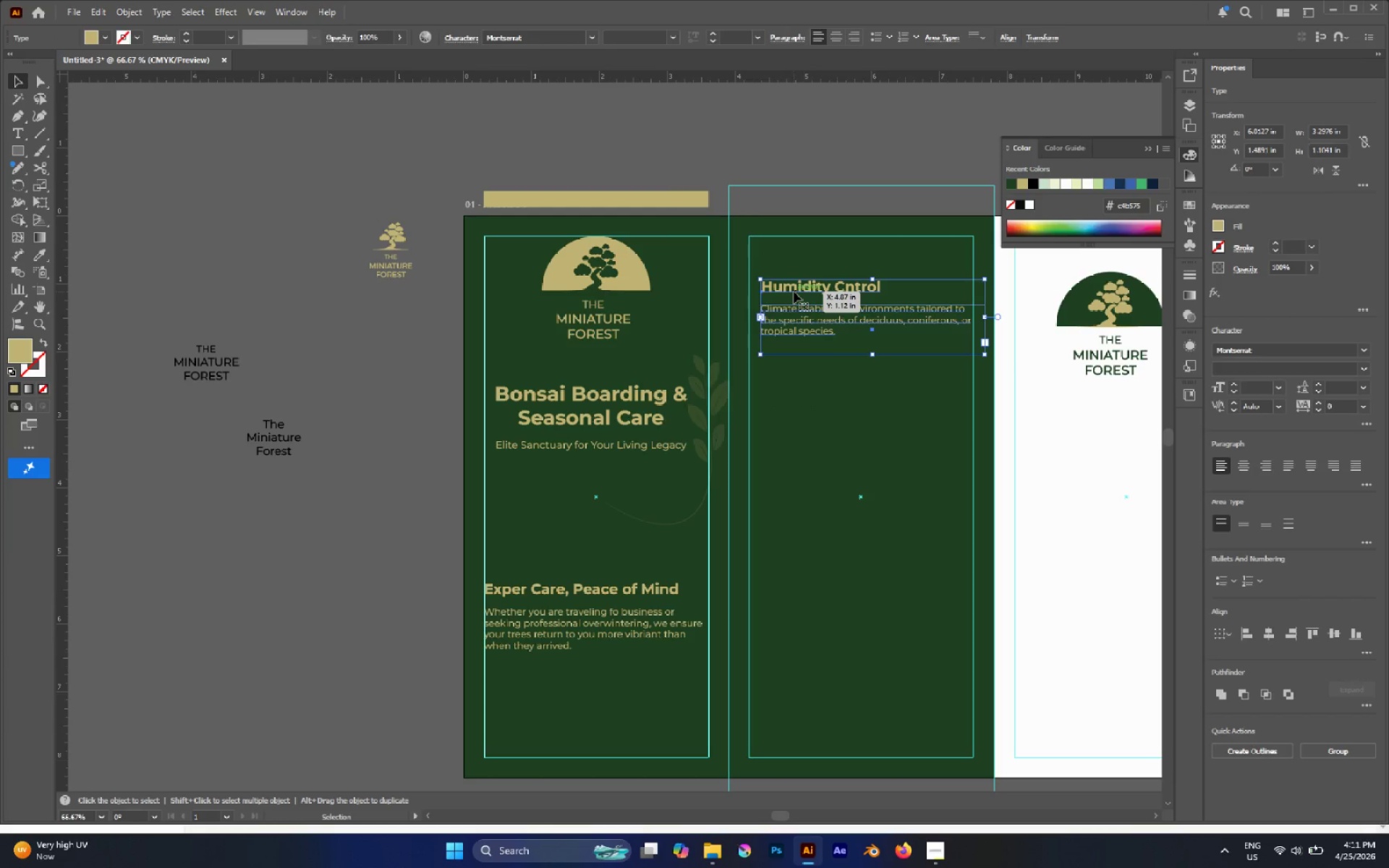 
left_click_drag(start_coordinate=[794, 292], to_coordinate=[794, 302])
 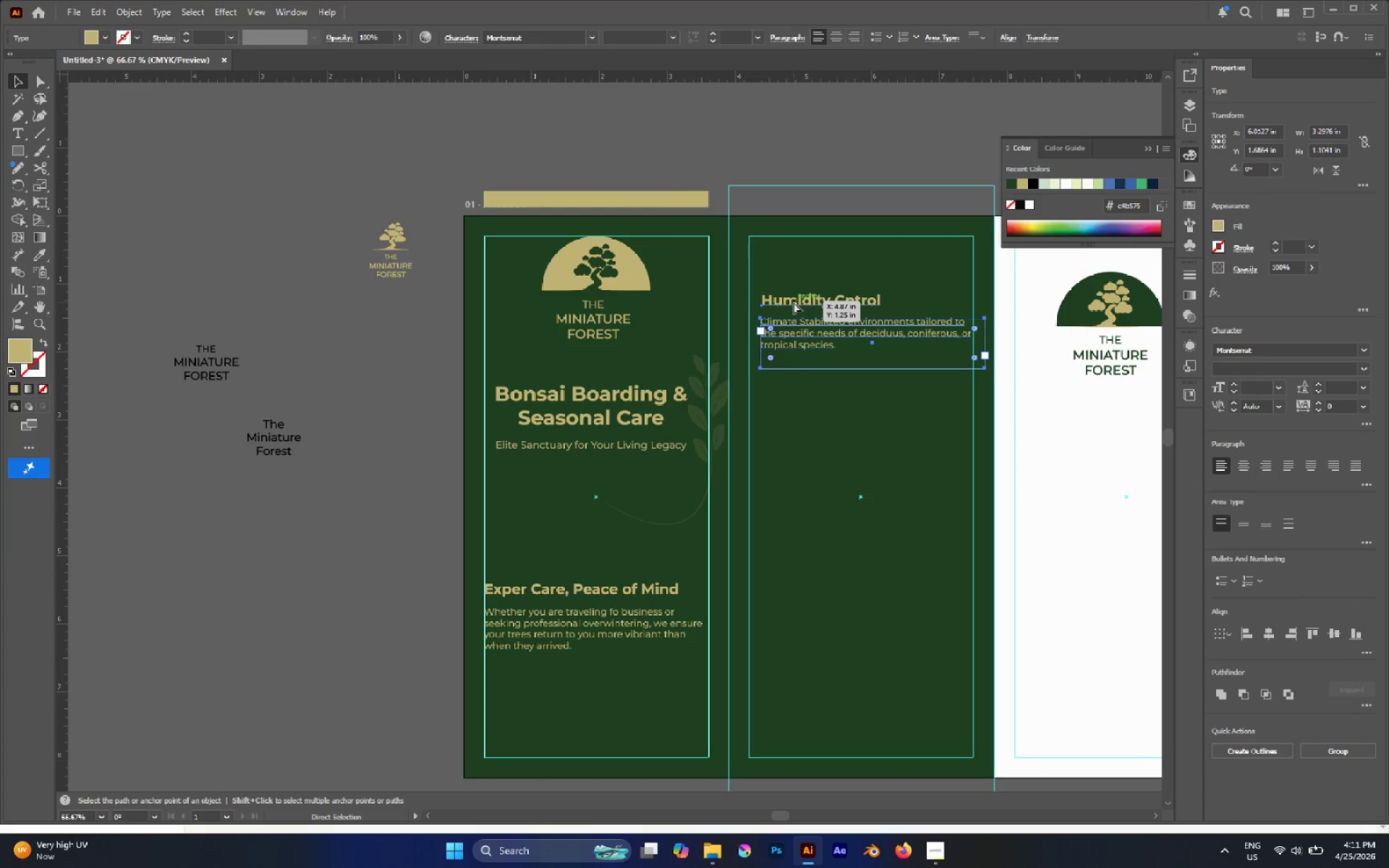 
hold_key(key=ShiftLeft, duration=0.52)
 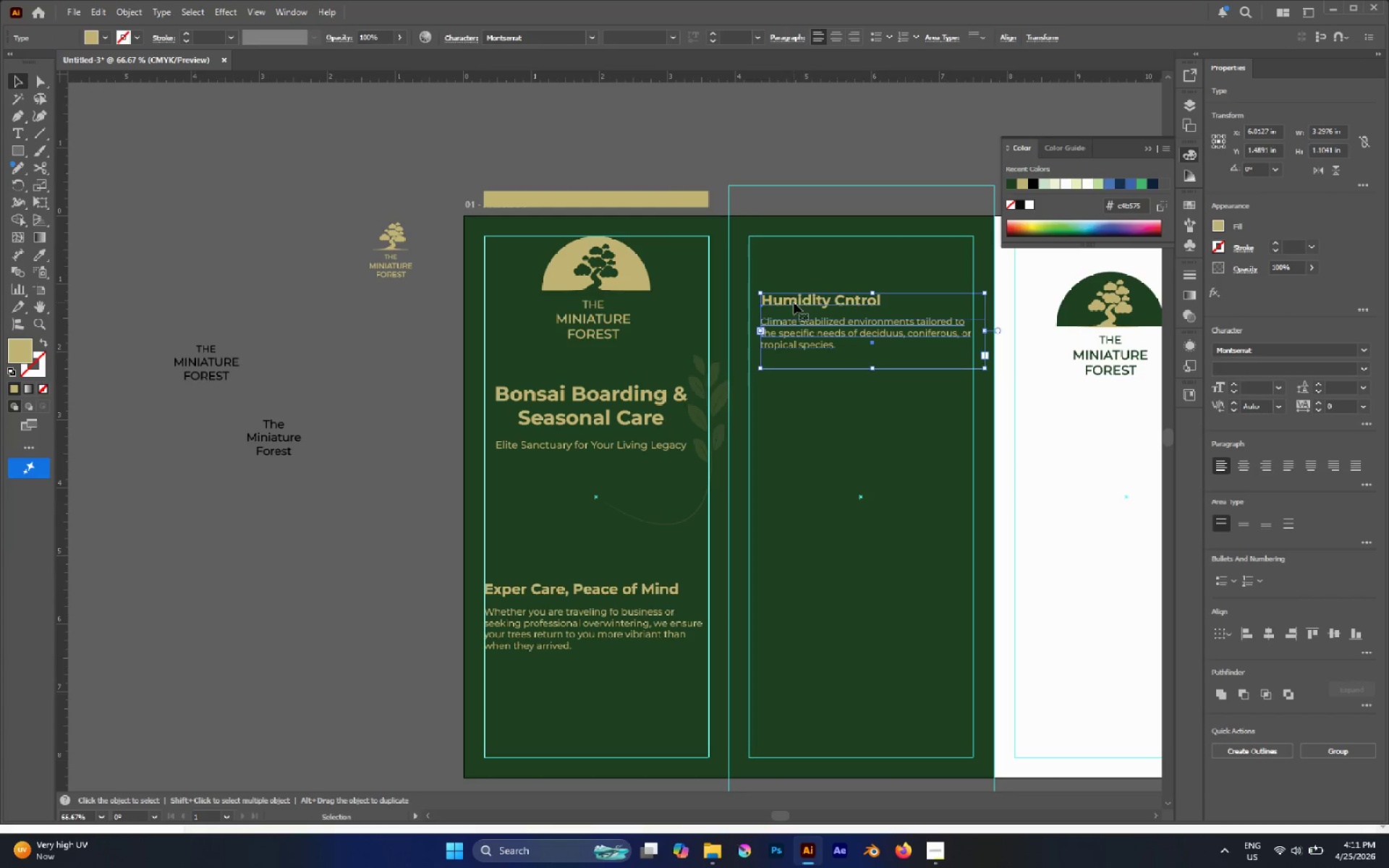 
key(Control+Z)
 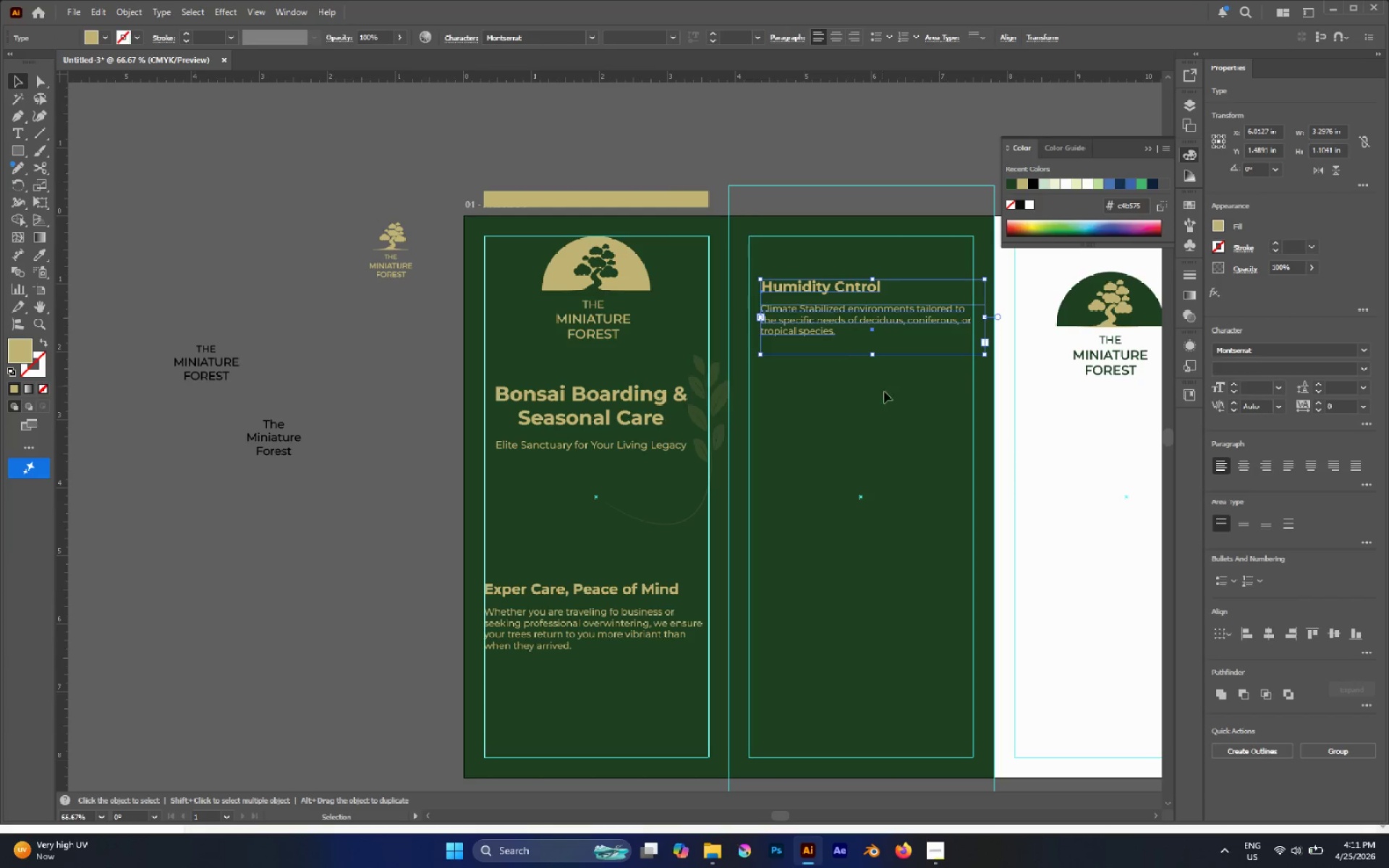 
left_click([886, 404])
 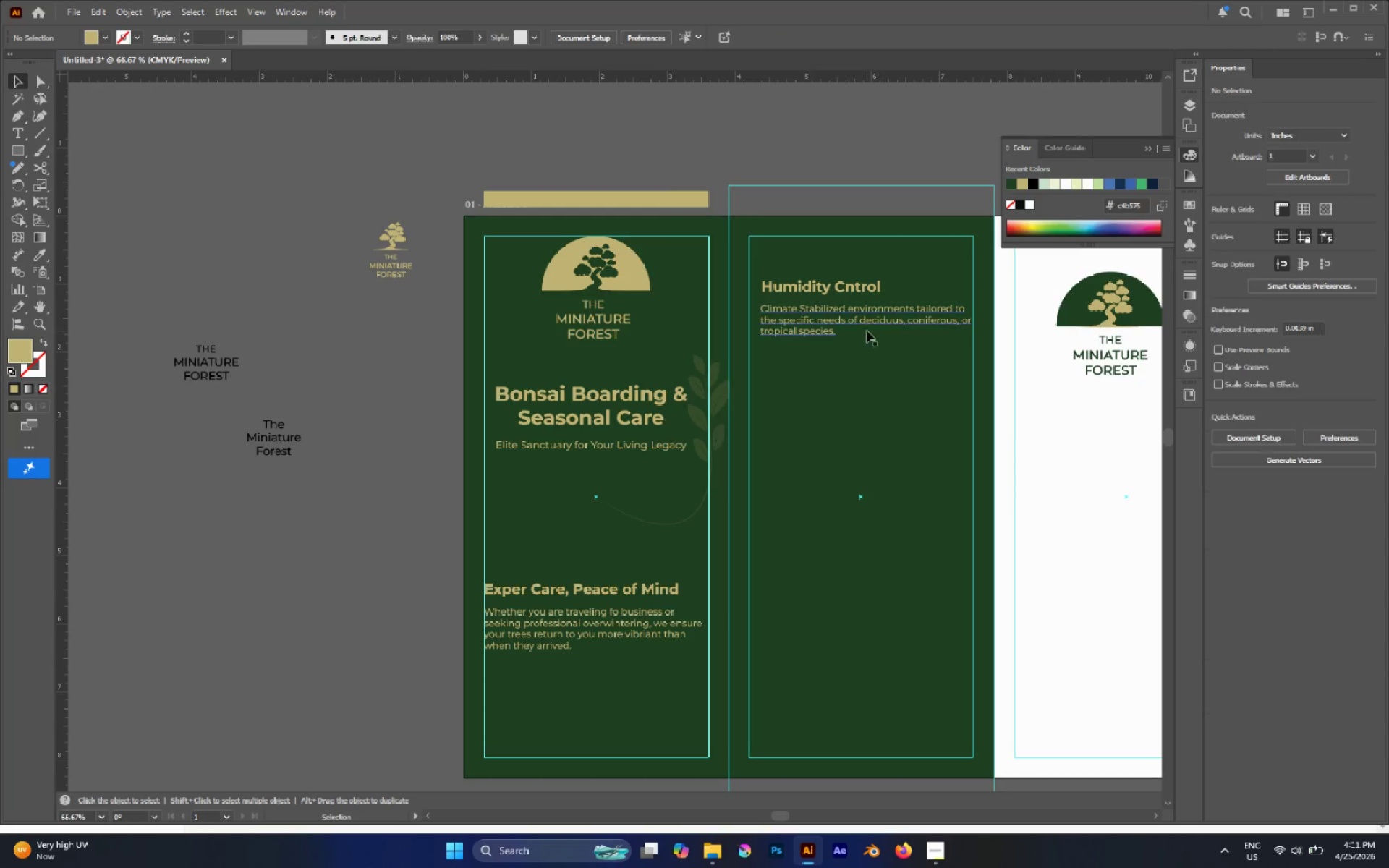 
left_click([867, 322])
 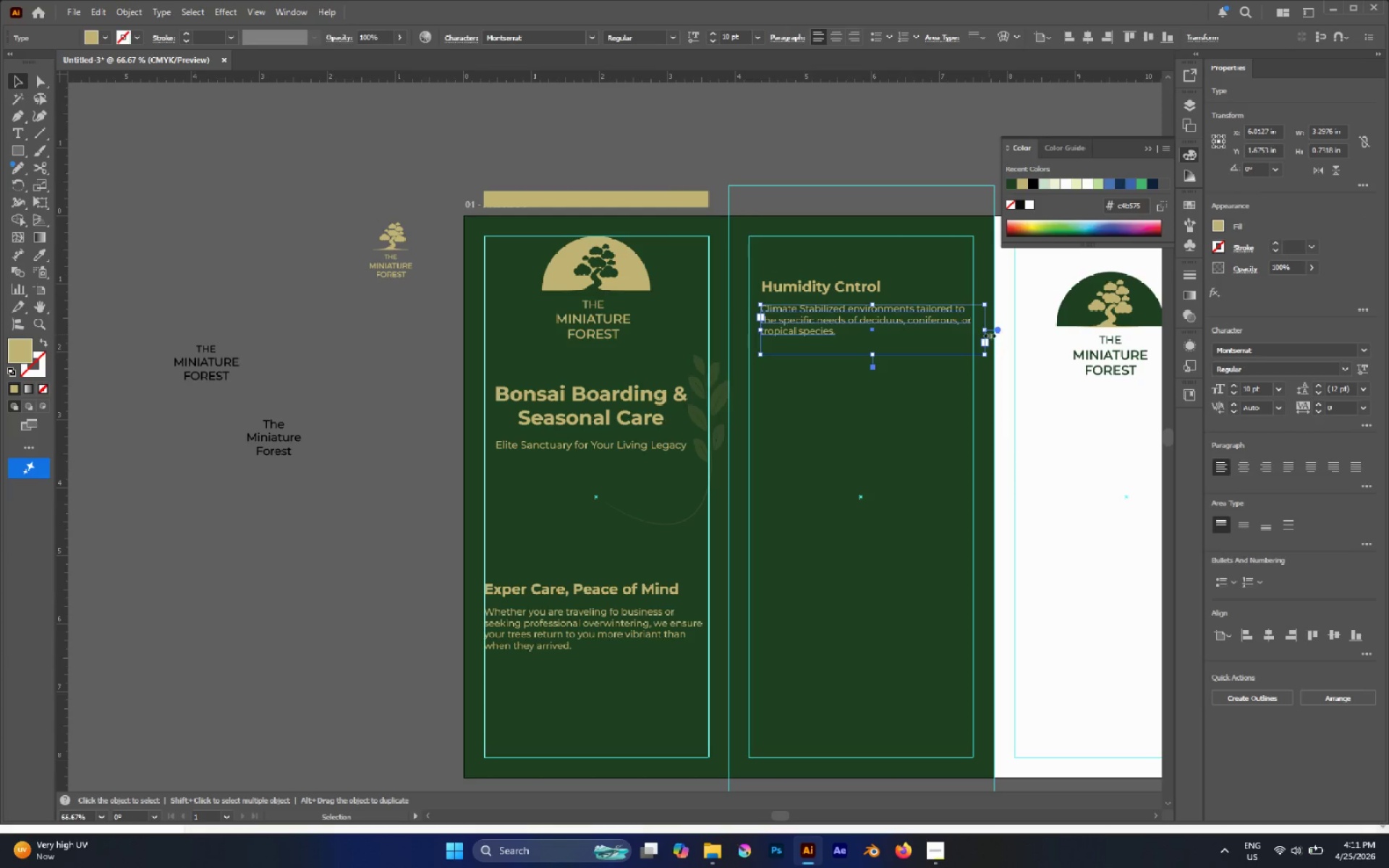 
left_click_drag(start_coordinate=[983, 333], to_coordinate=[890, 315])
 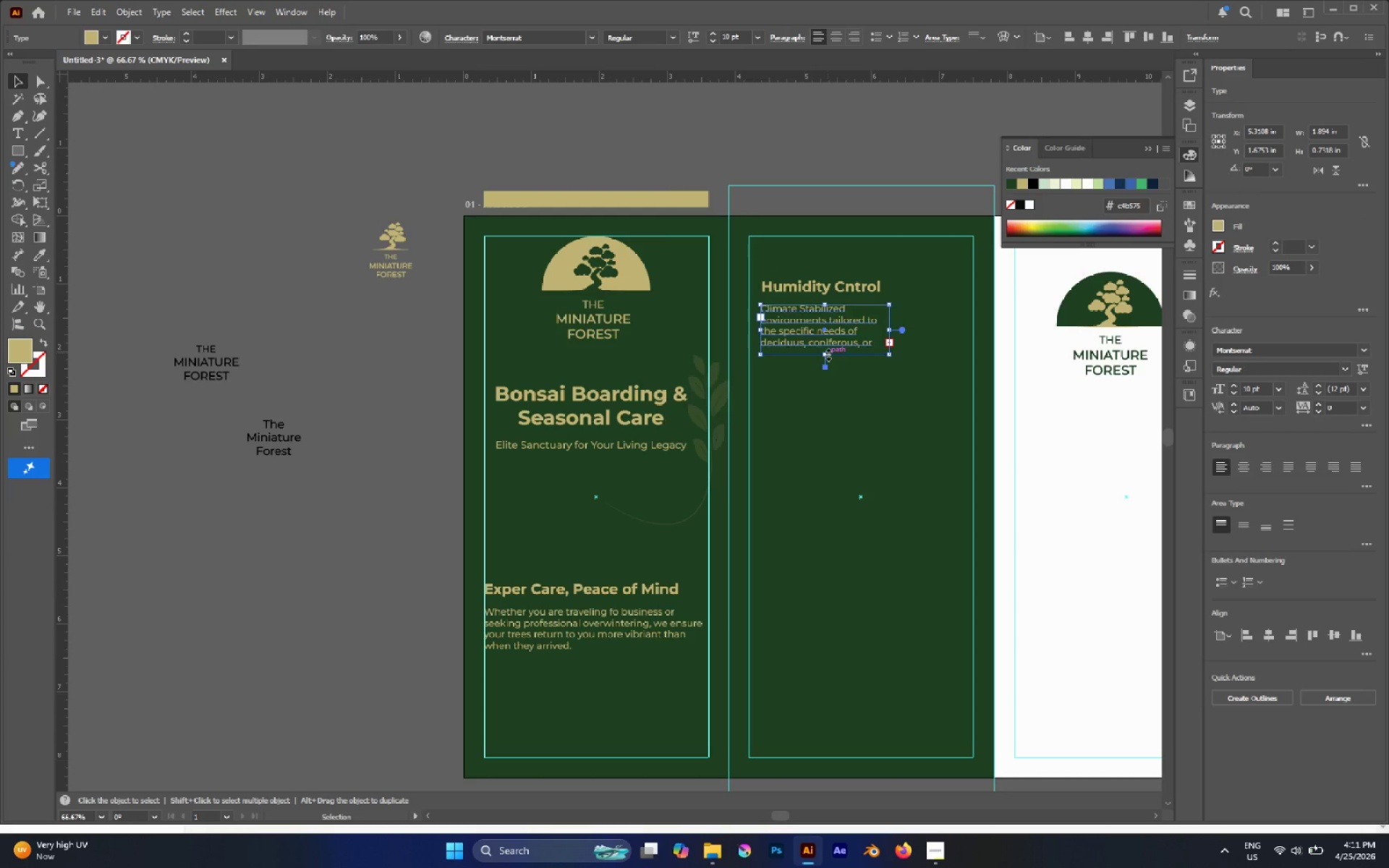 
left_click_drag(start_coordinate=[825, 352], to_coordinate=[852, 365])
 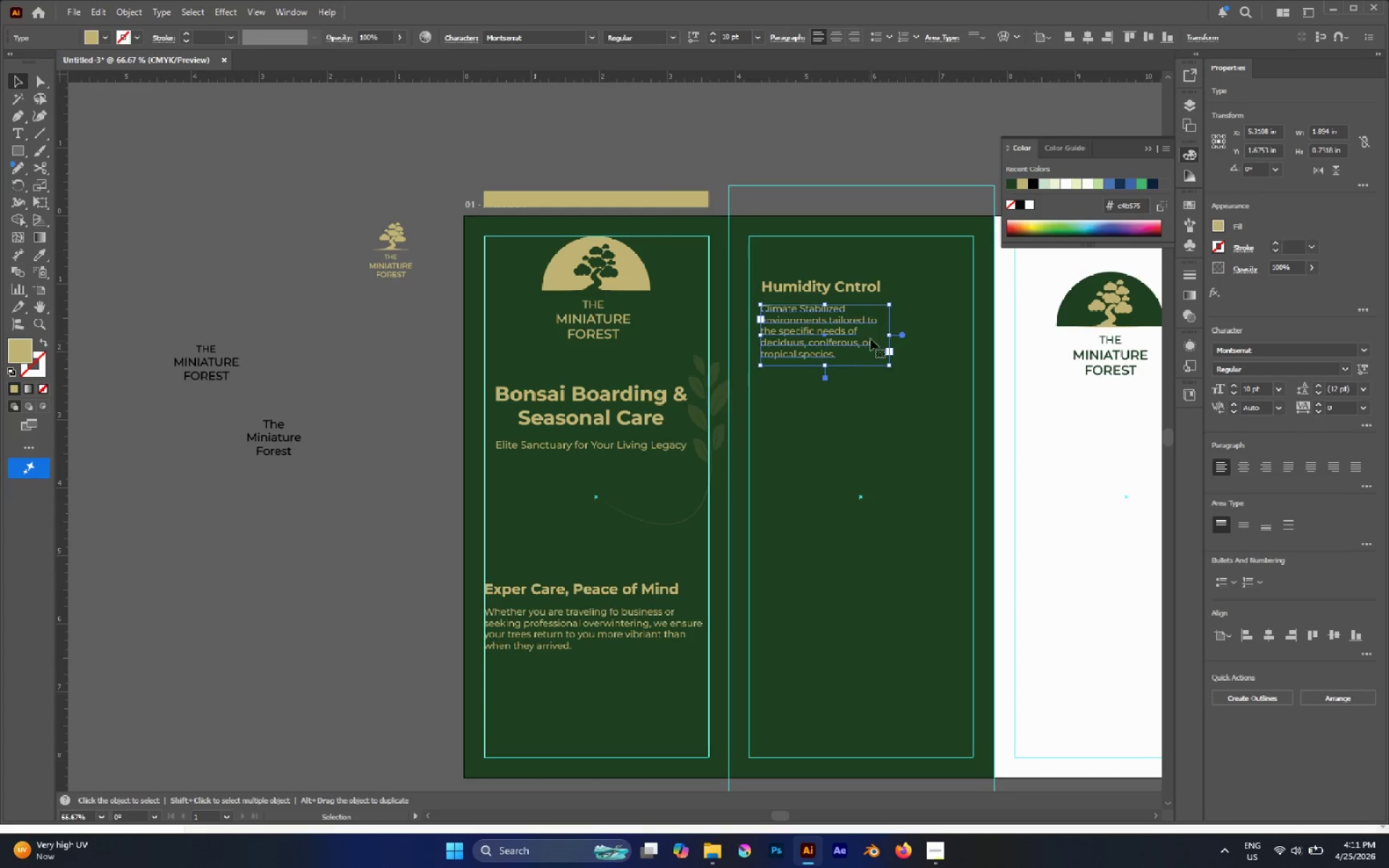 
hold_key(key=AltLeft, duration=0.55)
 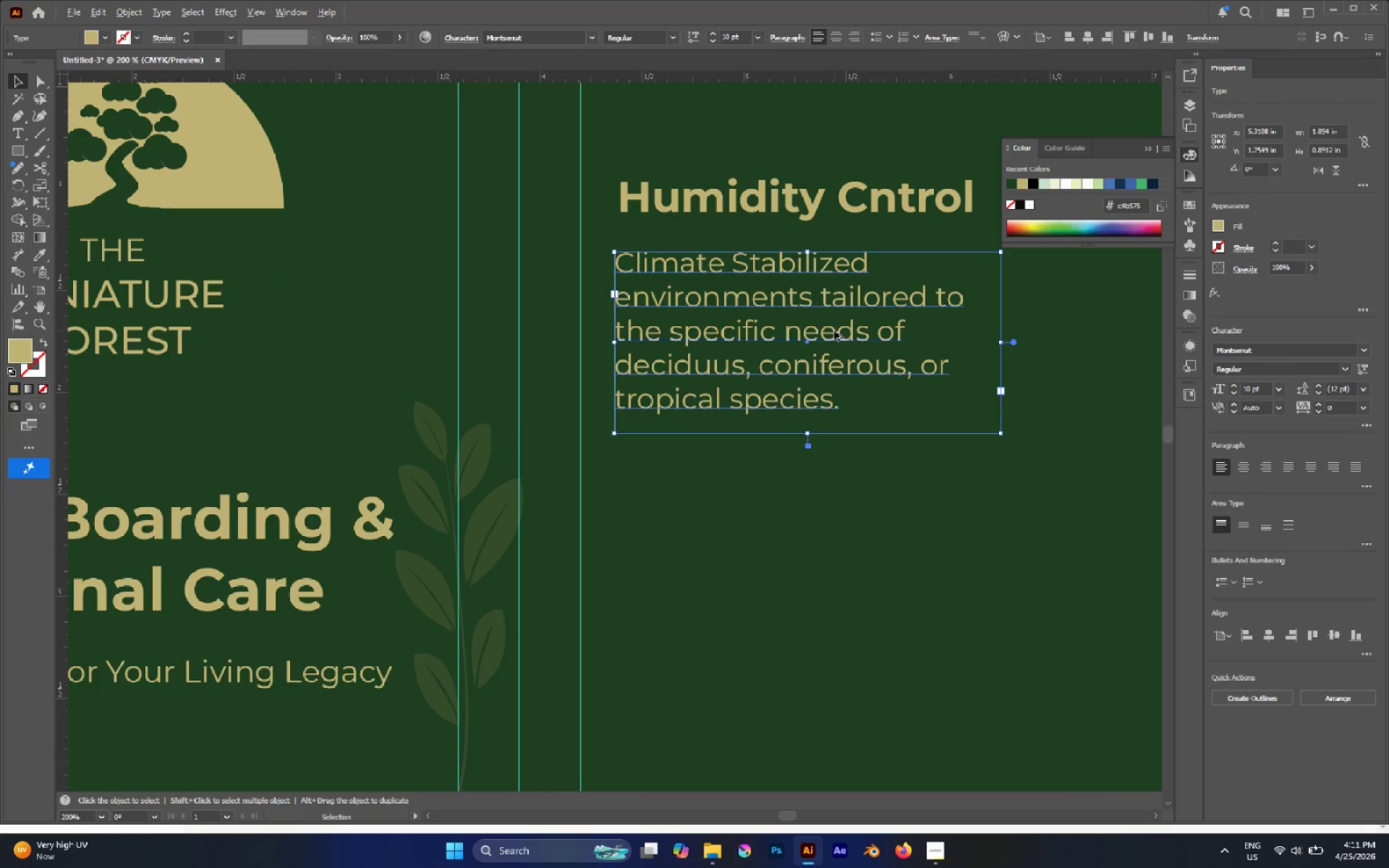 
hold_key(key=AltLeft, duration=0.45)
 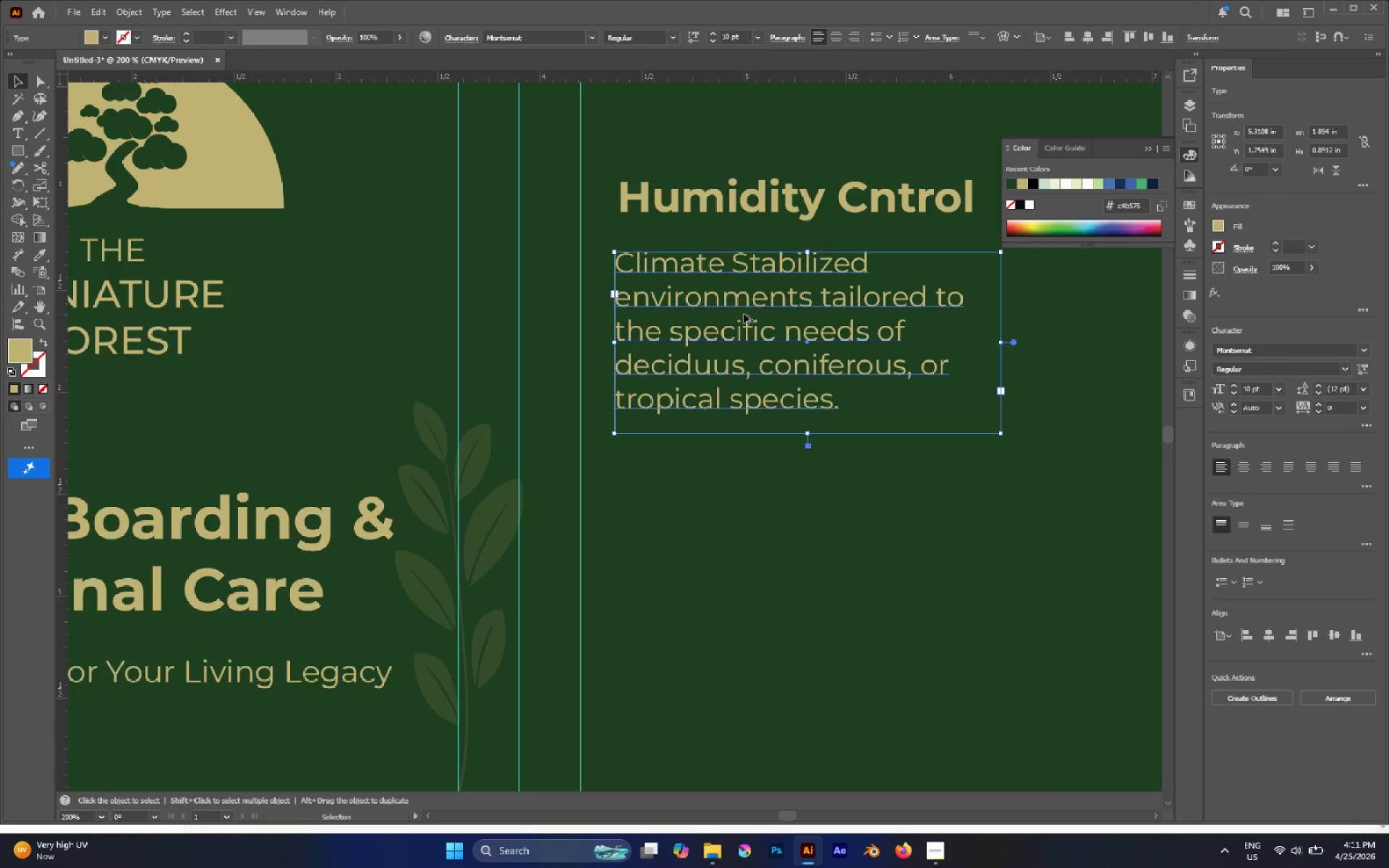 
scroll: coordinate [875, 330], scroll_direction: none, amount: 0.0
 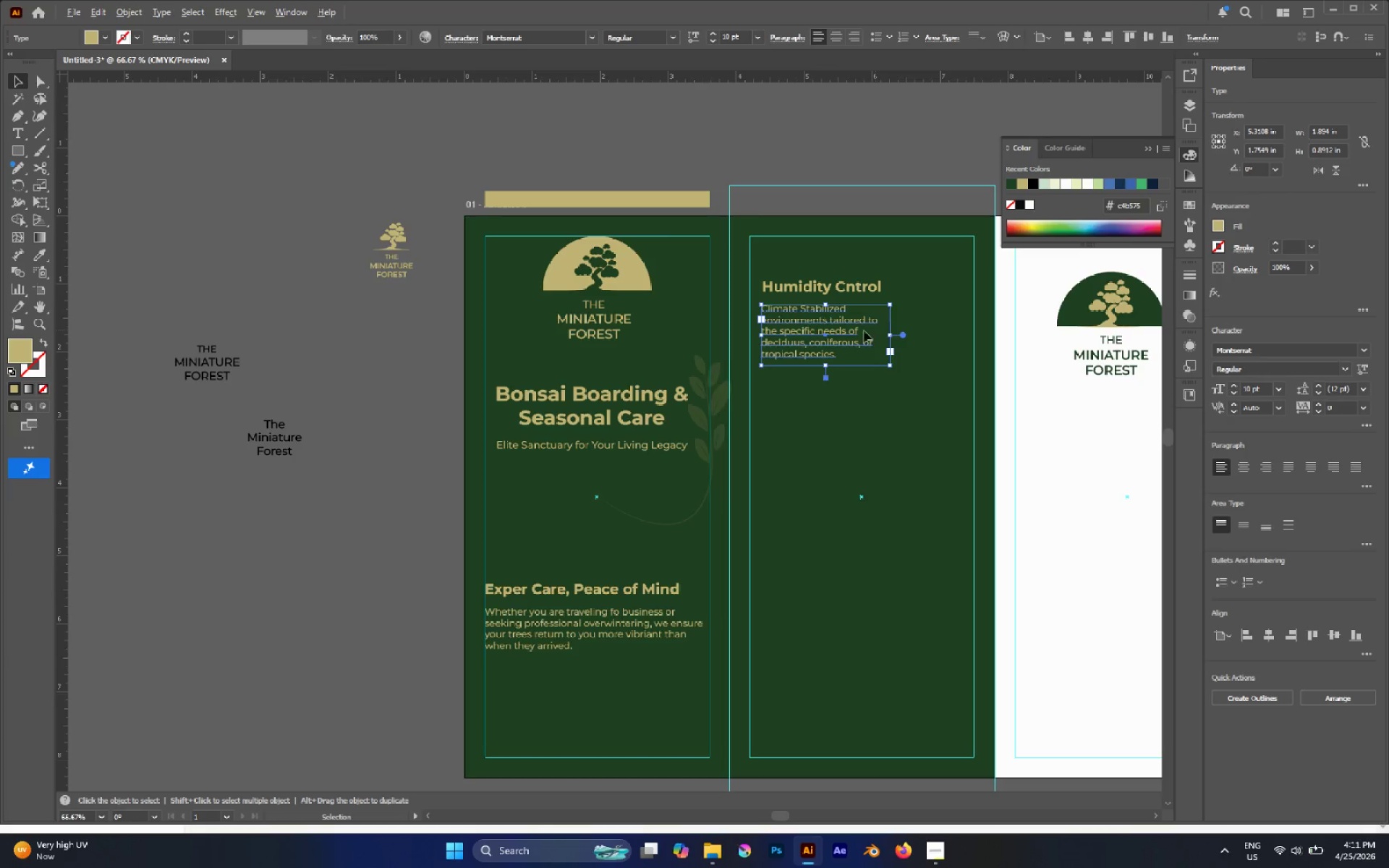 
scroll: coordinate [834, 331], scroll_direction: up, amount: 3.0
 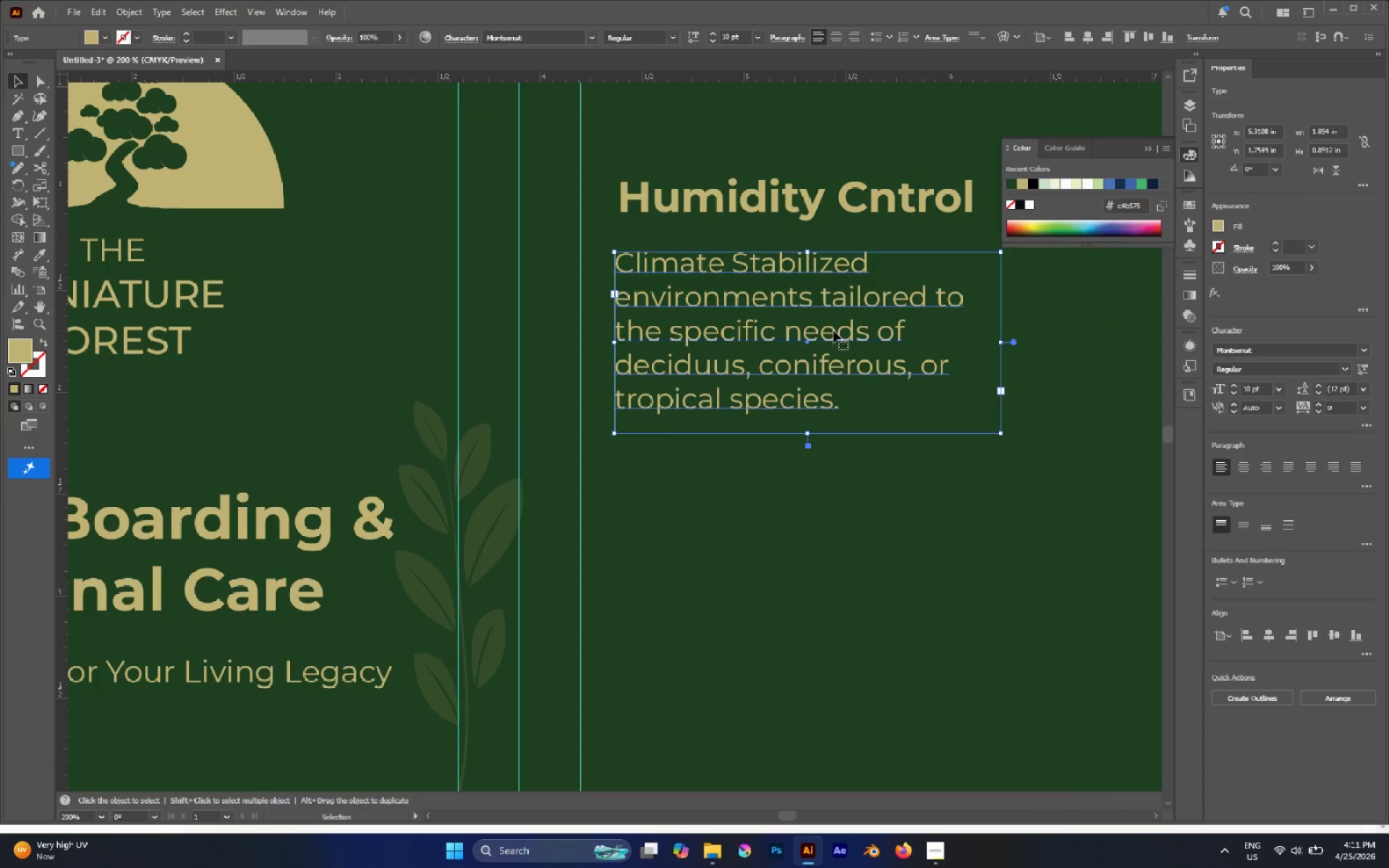 
hold_key(key=AltLeft, duration=0.67)
scroll: coordinate [744, 314], scroll_direction: down, amount: 1.0
 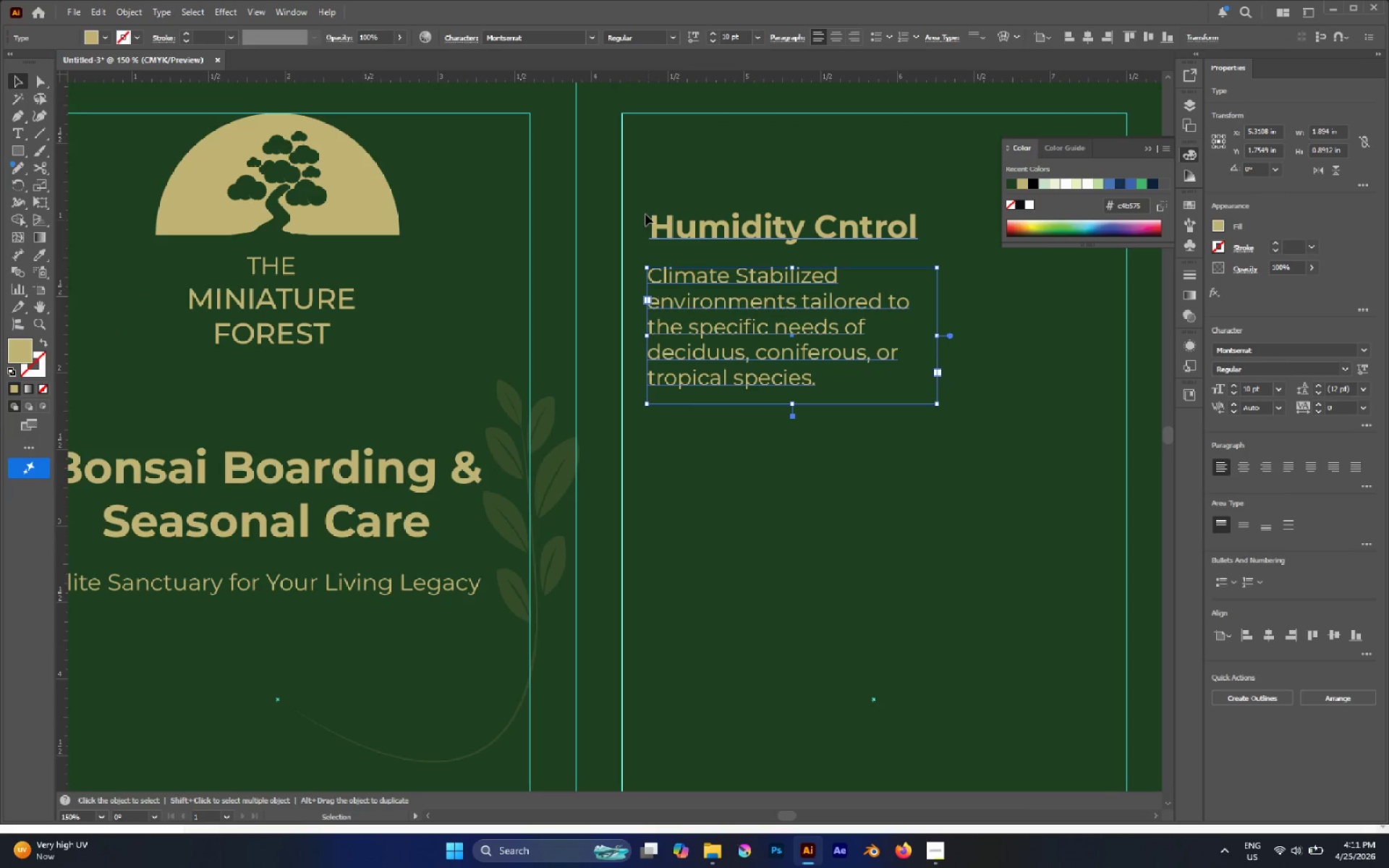 
left_click_drag(start_coordinate=[644, 202], to_coordinate=[865, 497])
 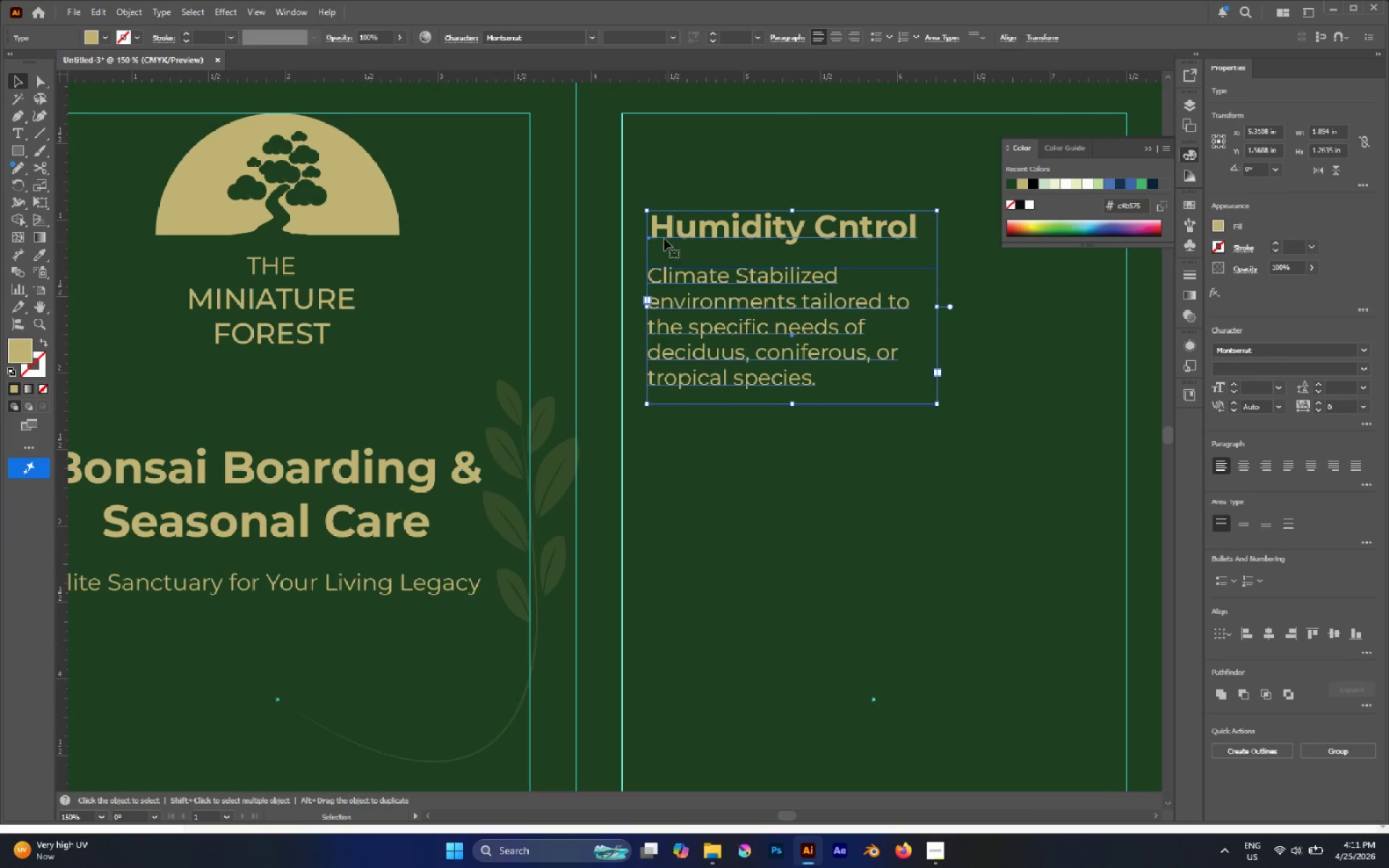 
left_click_drag(start_coordinate=[661, 231], to_coordinate=[635, 239])
 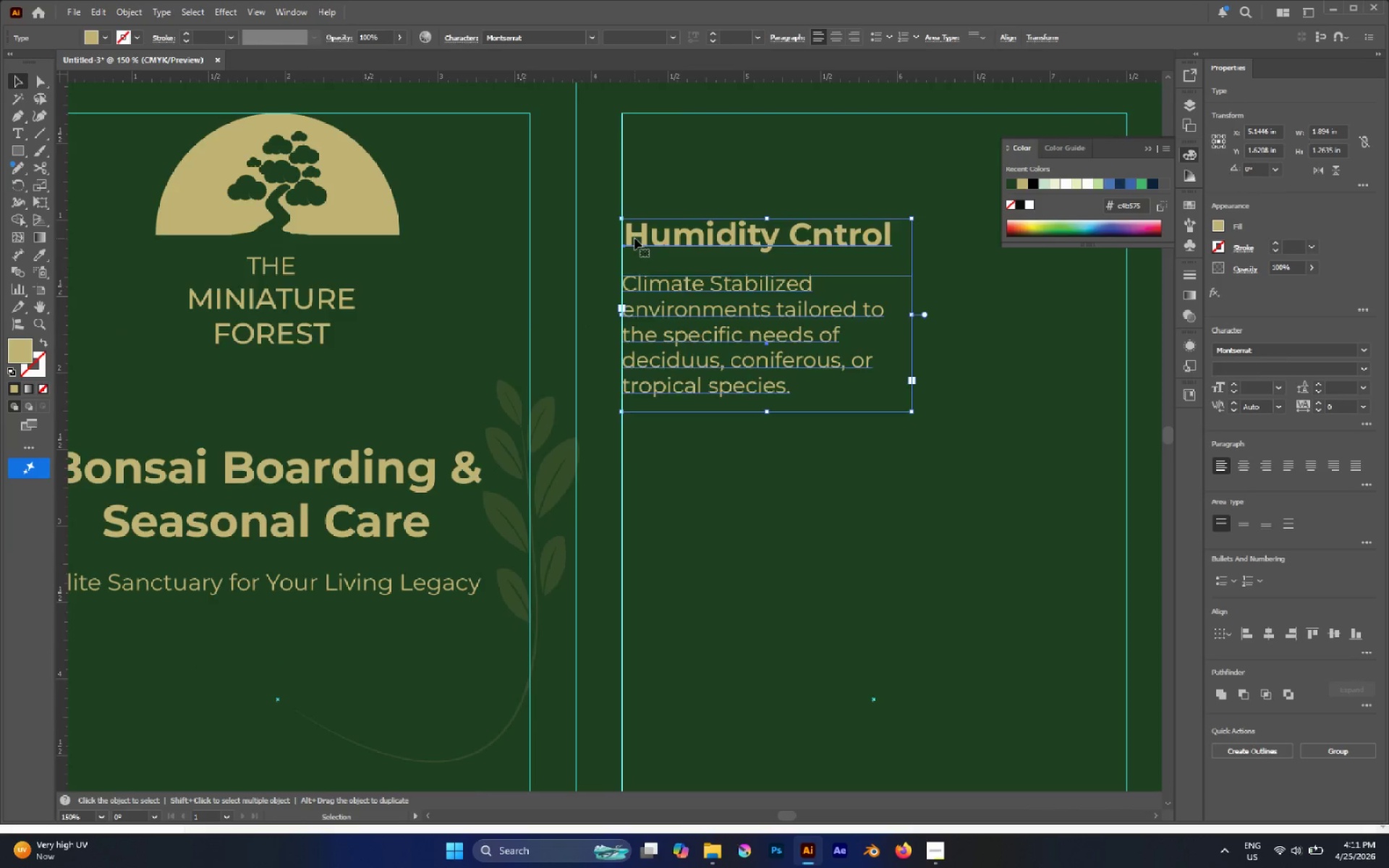 
hold_key(key=AltLeft, duration=0.39)
scroll: coordinate [629, 262], scroll_direction: up, amount: 4.0
 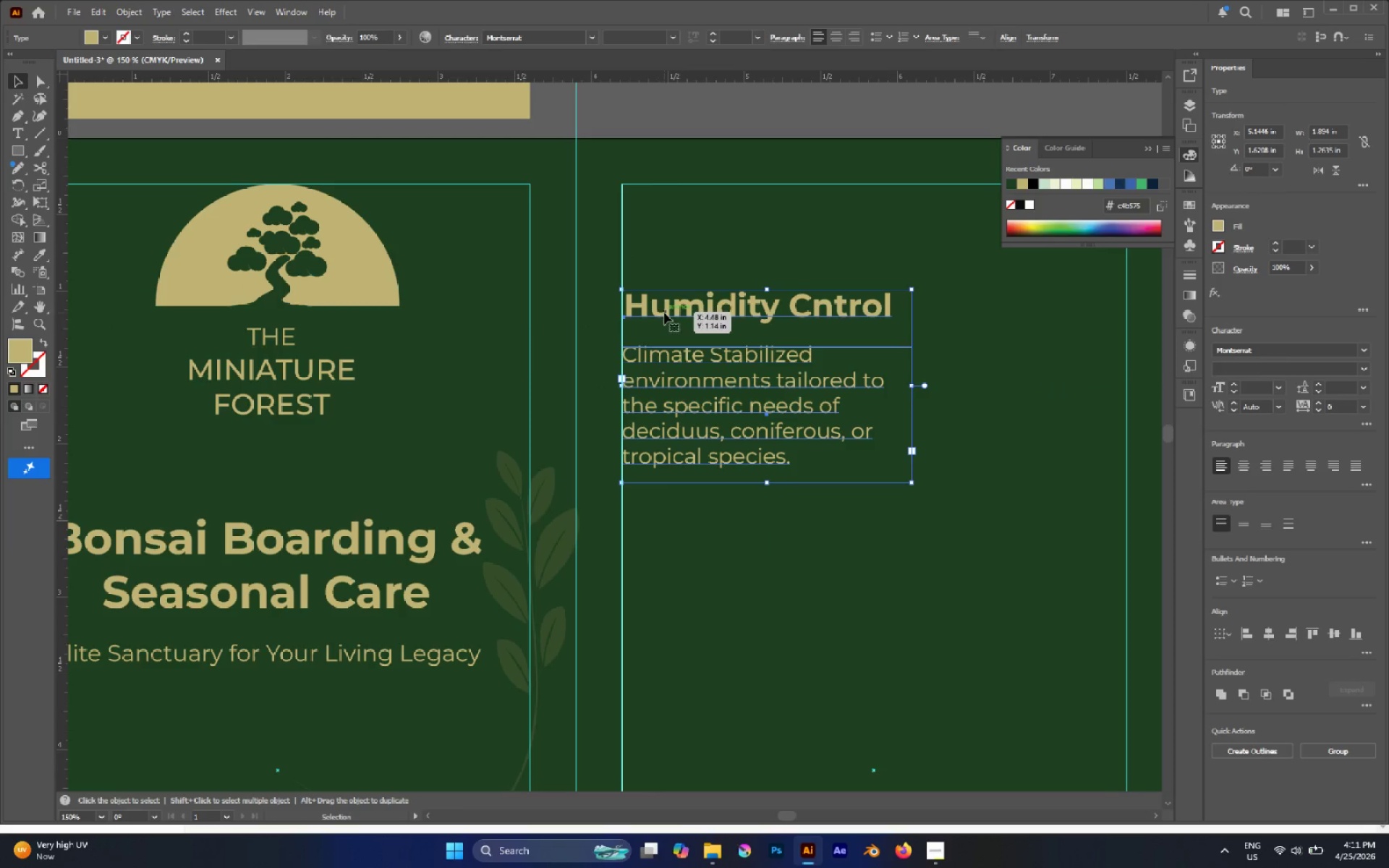 
left_click_drag(start_coordinate=[636, 303], to_coordinate=[637, 326])
 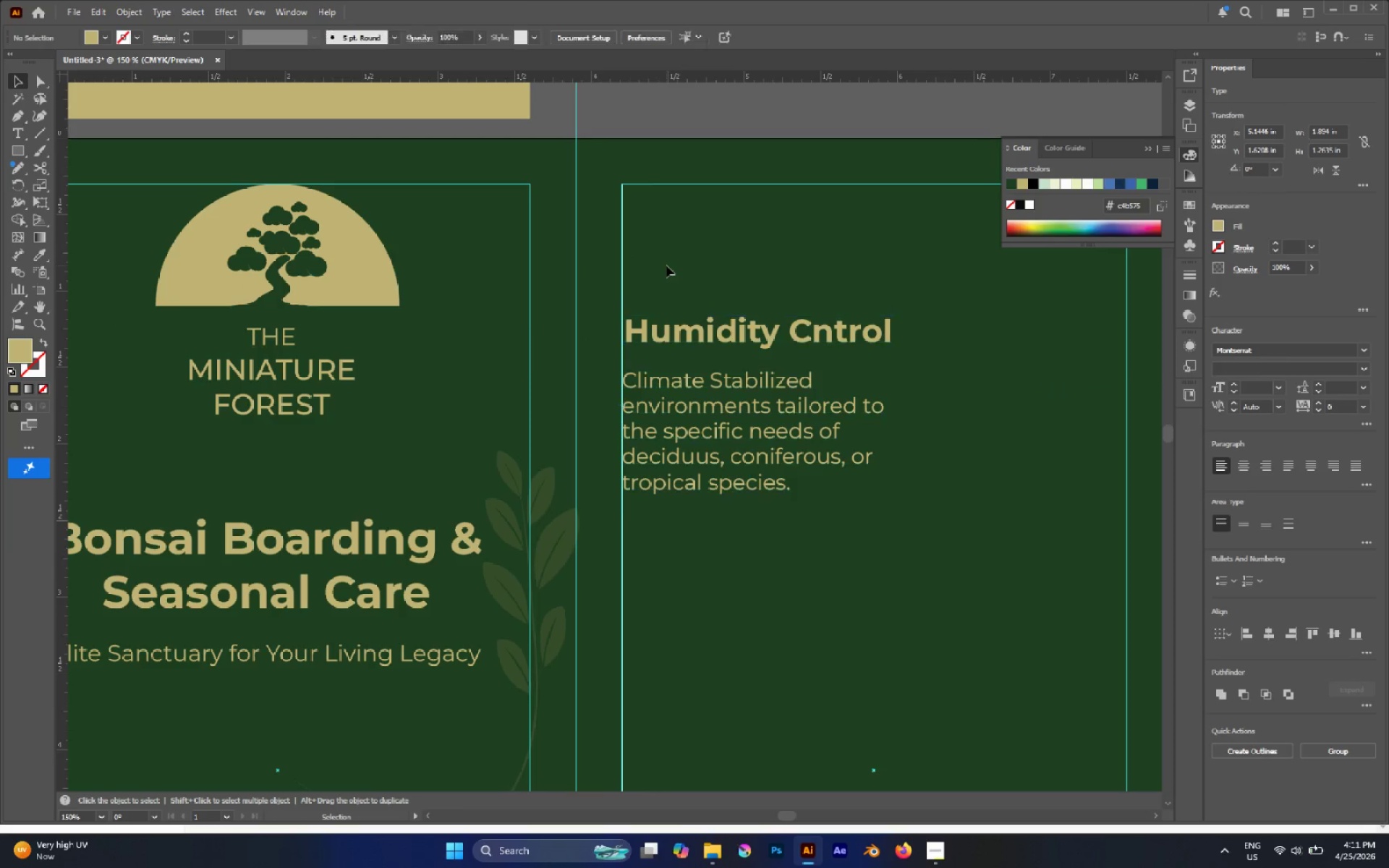 
hold_key(key=ShiftLeft, duration=2.34)
 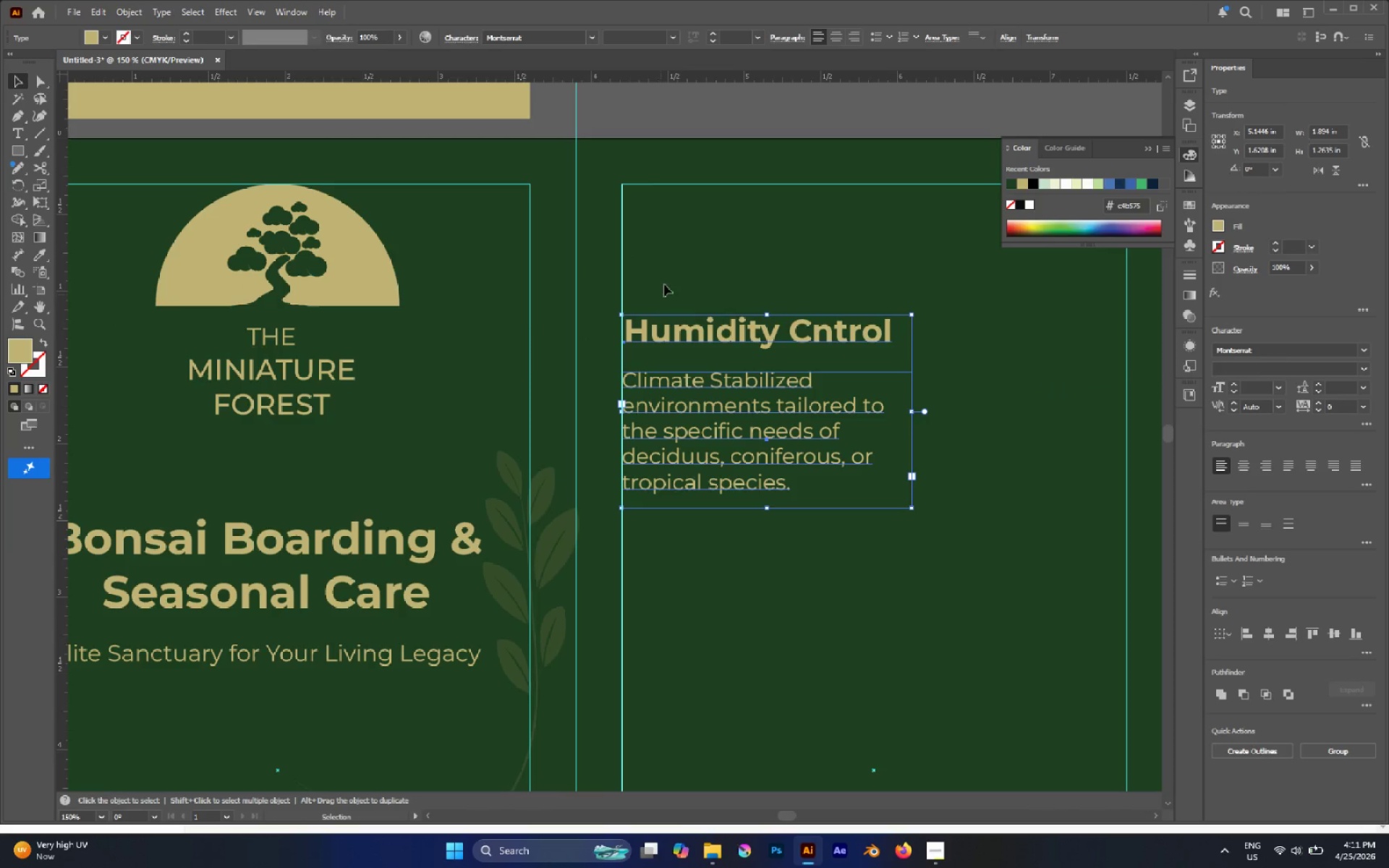 
left_click([666, 265])
 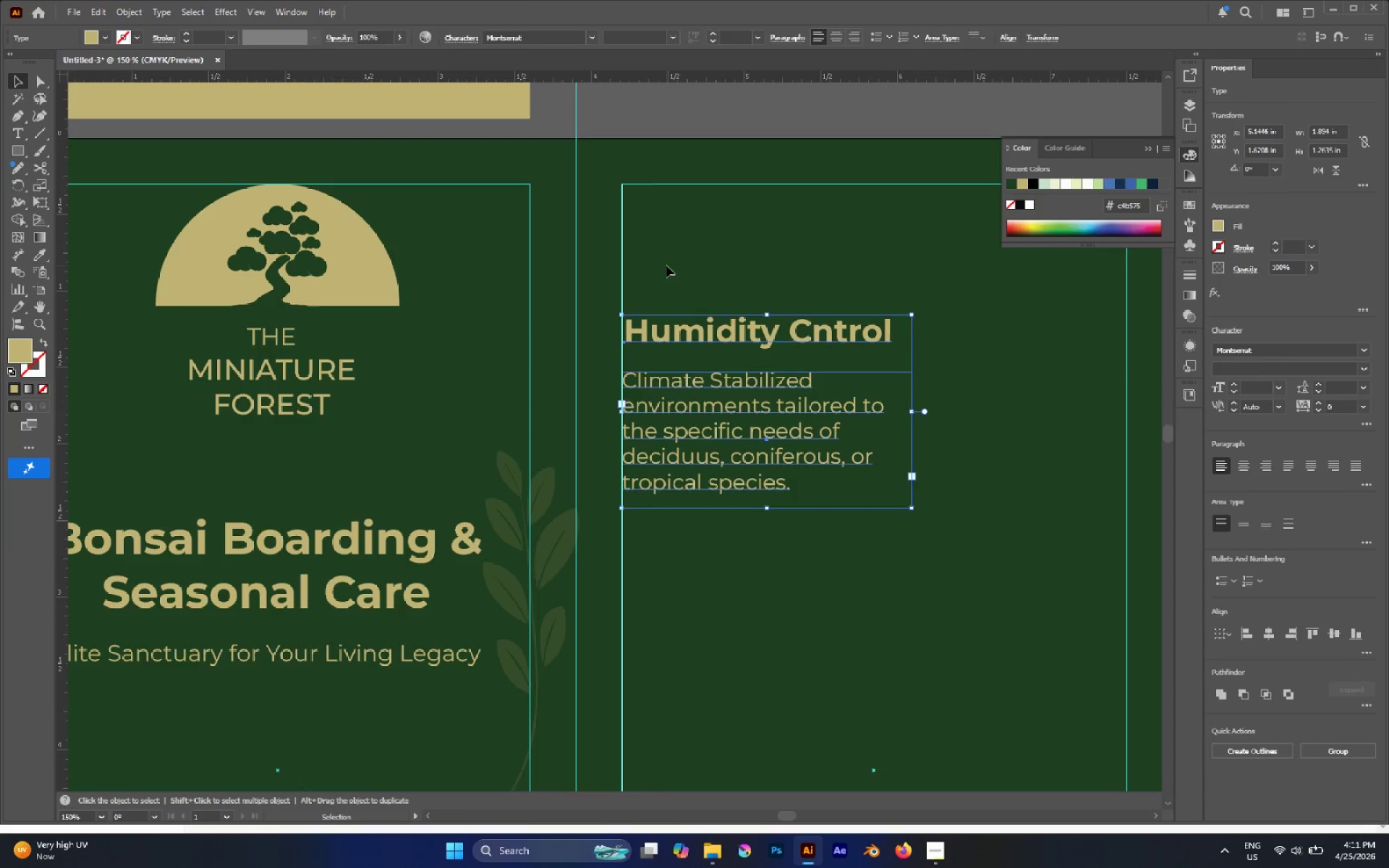 
hold_key(key=AltLeft, duration=1.28)
scroll: coordinate [779, 364], scroll_direction: down, amount: 4.0
 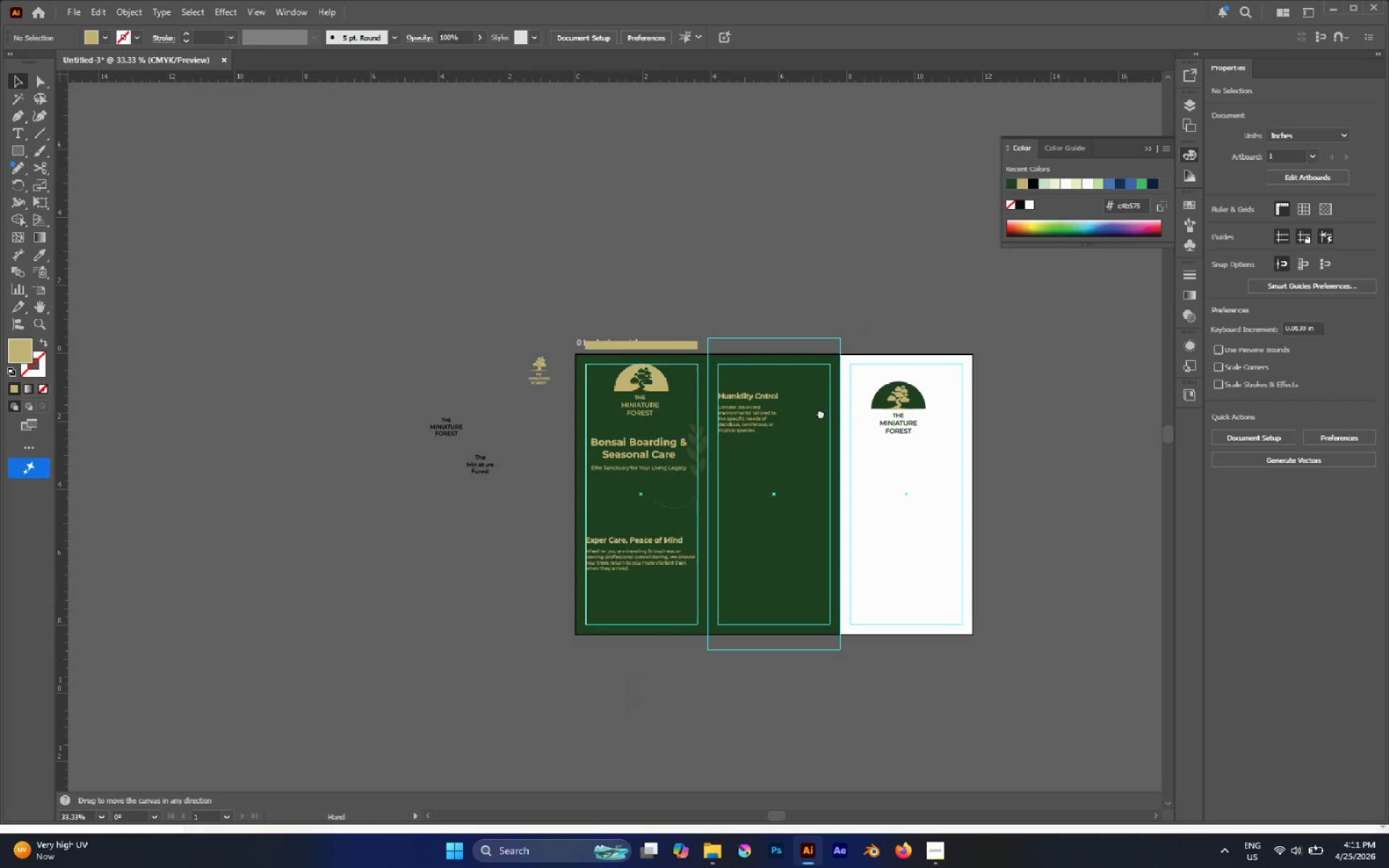 
hold_key(key=AltLeft, duration=0.69)
scroll: coordinate [820, 413], scroll_direction: up, amount: 2.0
 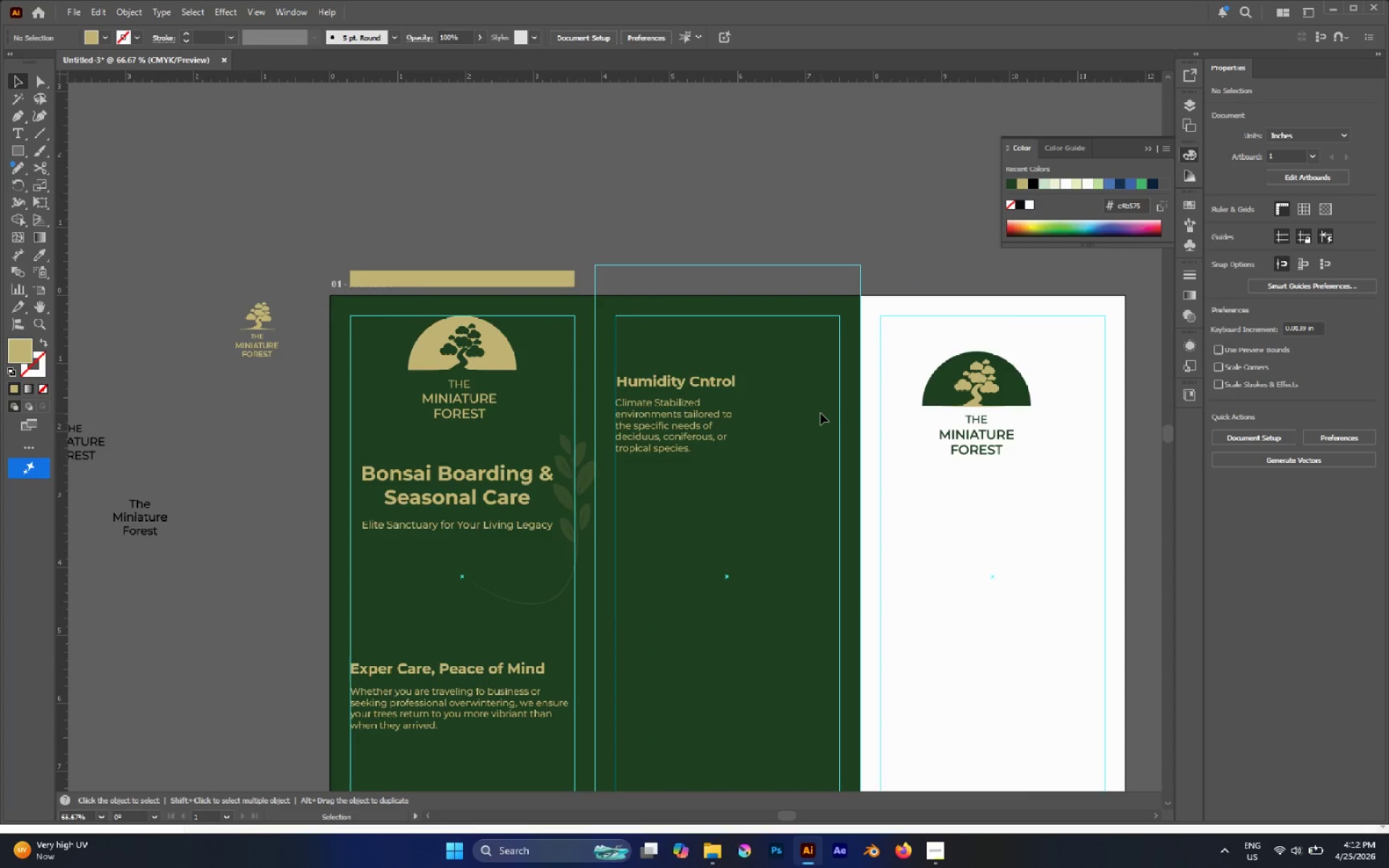 
wait(17.21)
 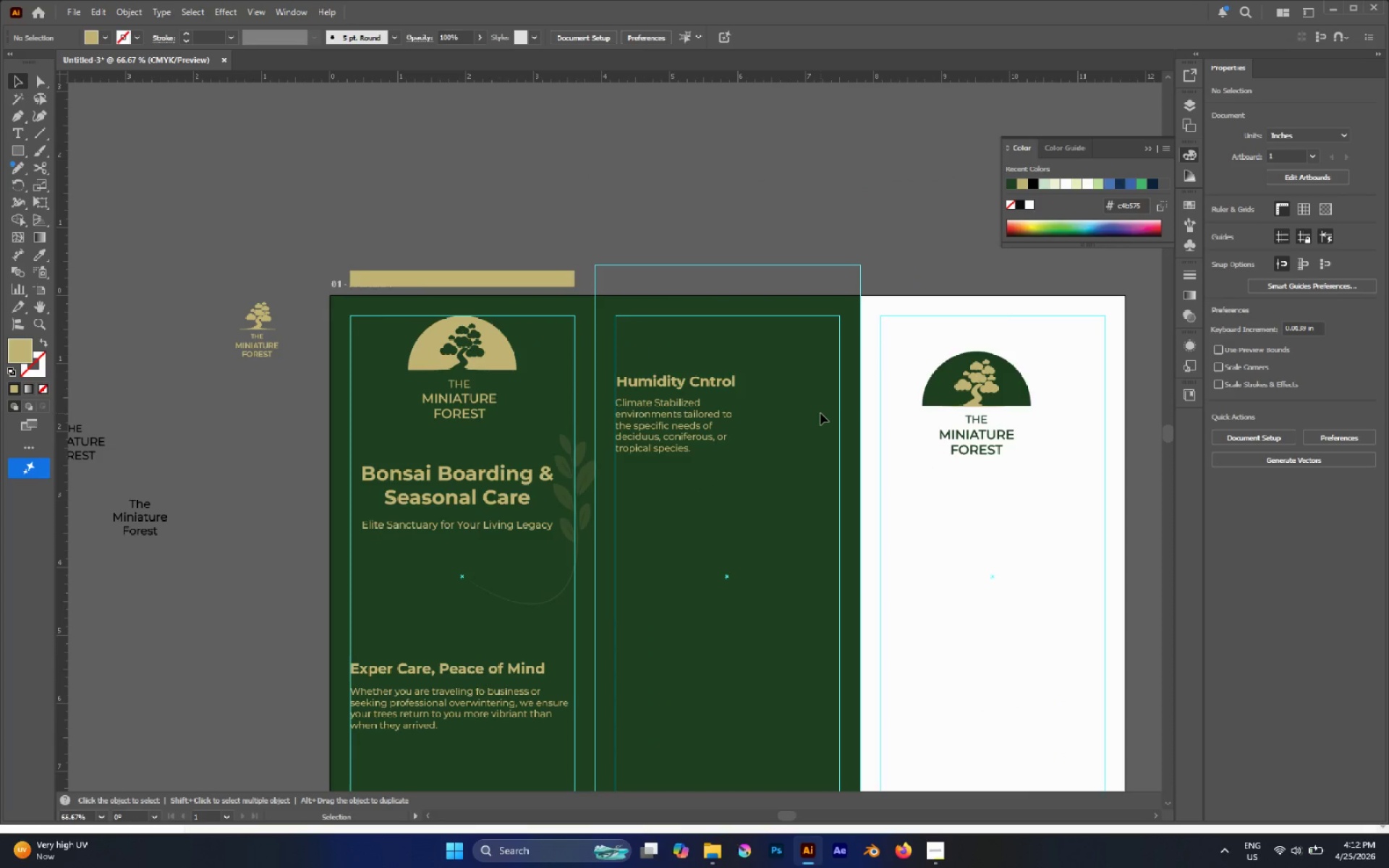 
scroll: coordinate [789, 375], scroll_direction: down, amount: 4.0
 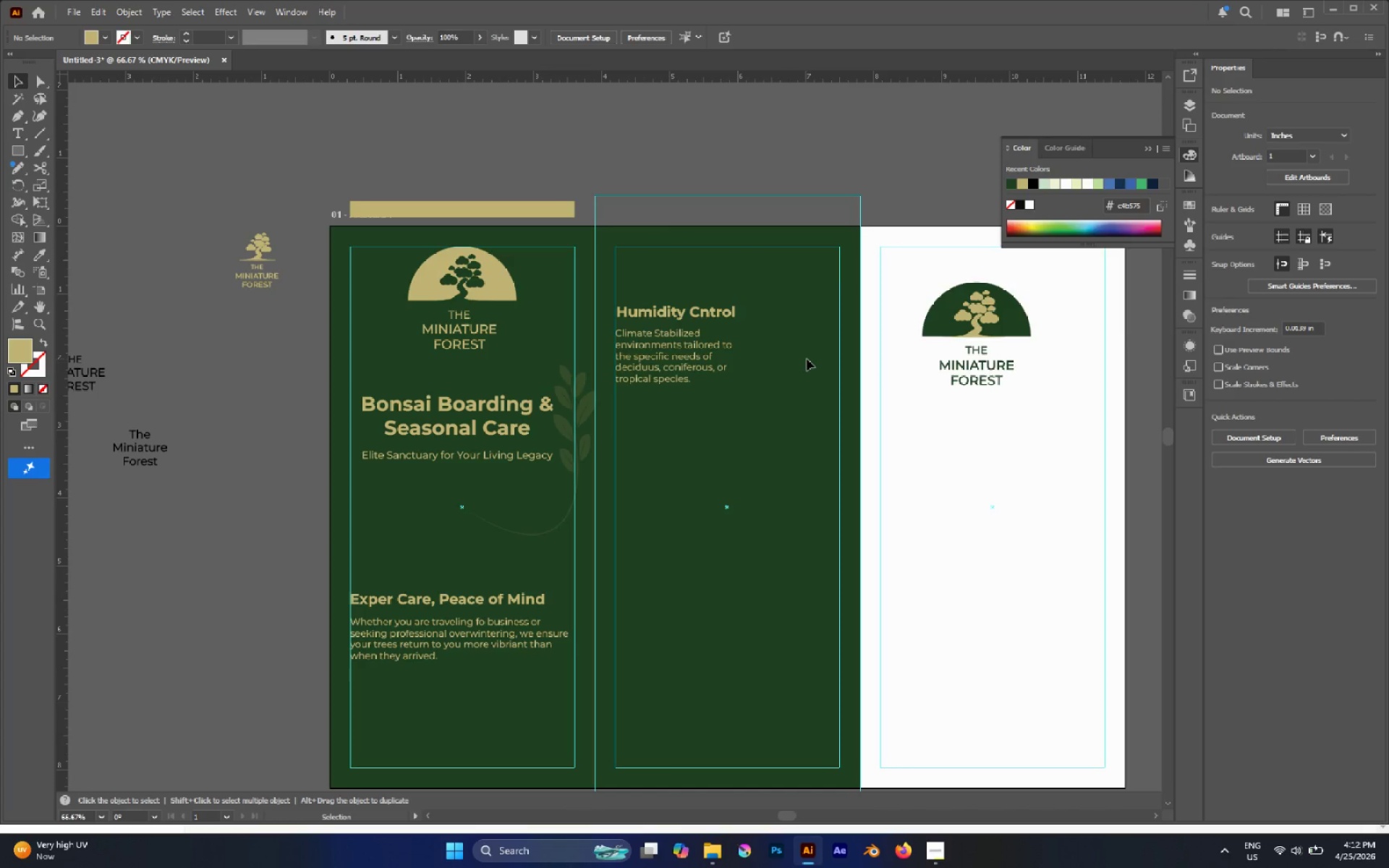 
wait(9.39)
 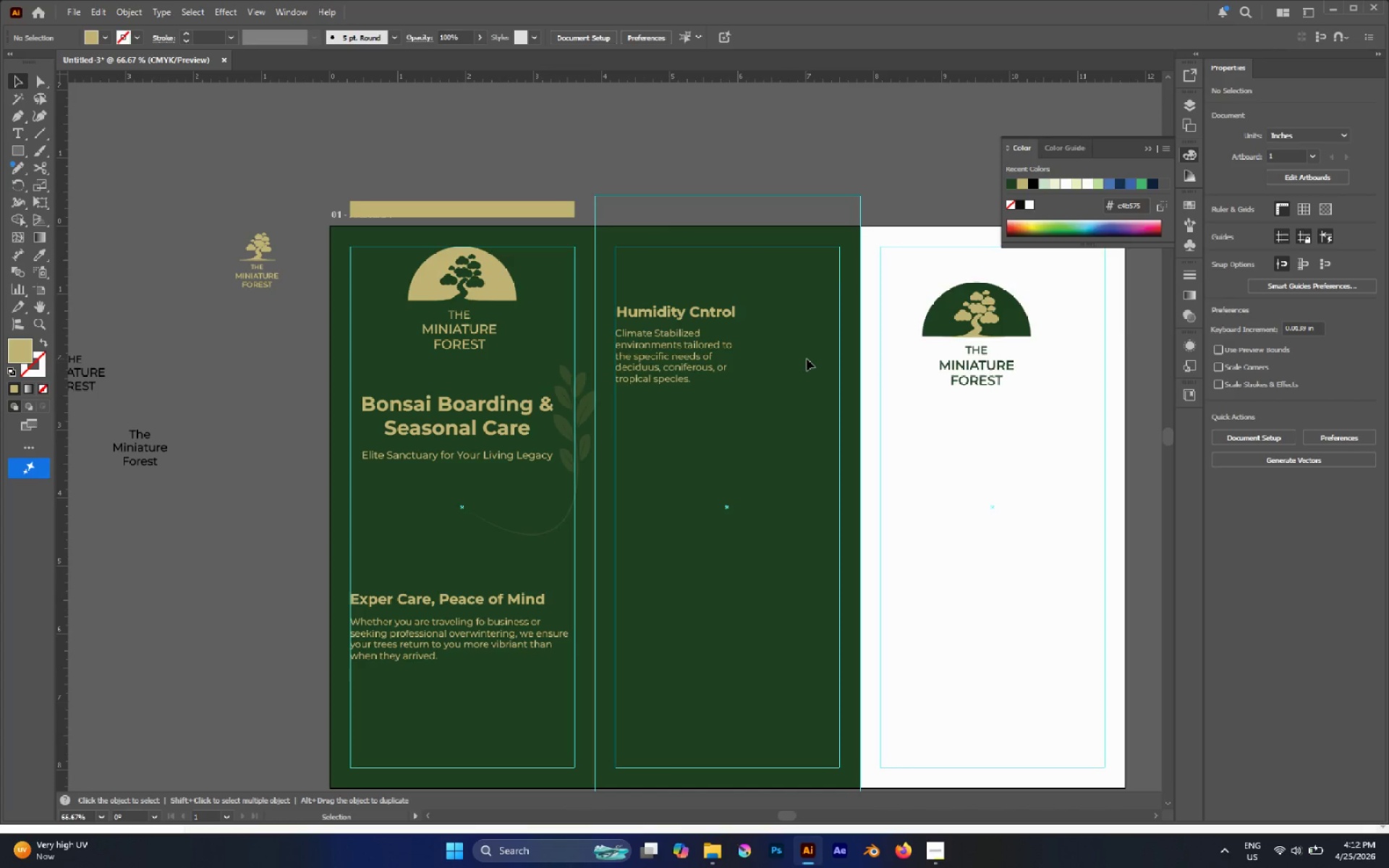 
hold_key(key=AltLeft, duration=2.17)
scroll: coordinate [718, 318], scroll_direction: up, amount: 1.0
 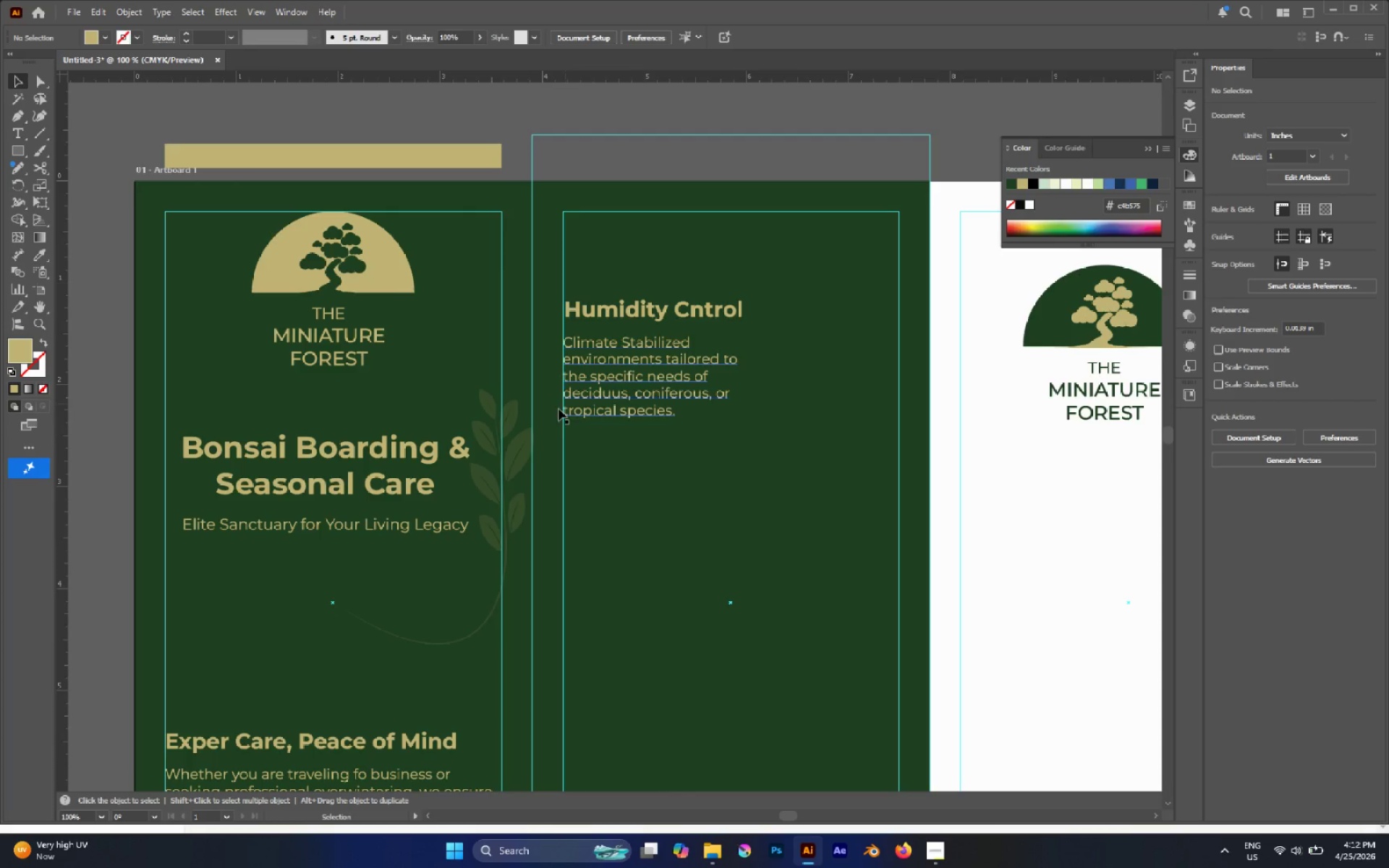 
type(av)
 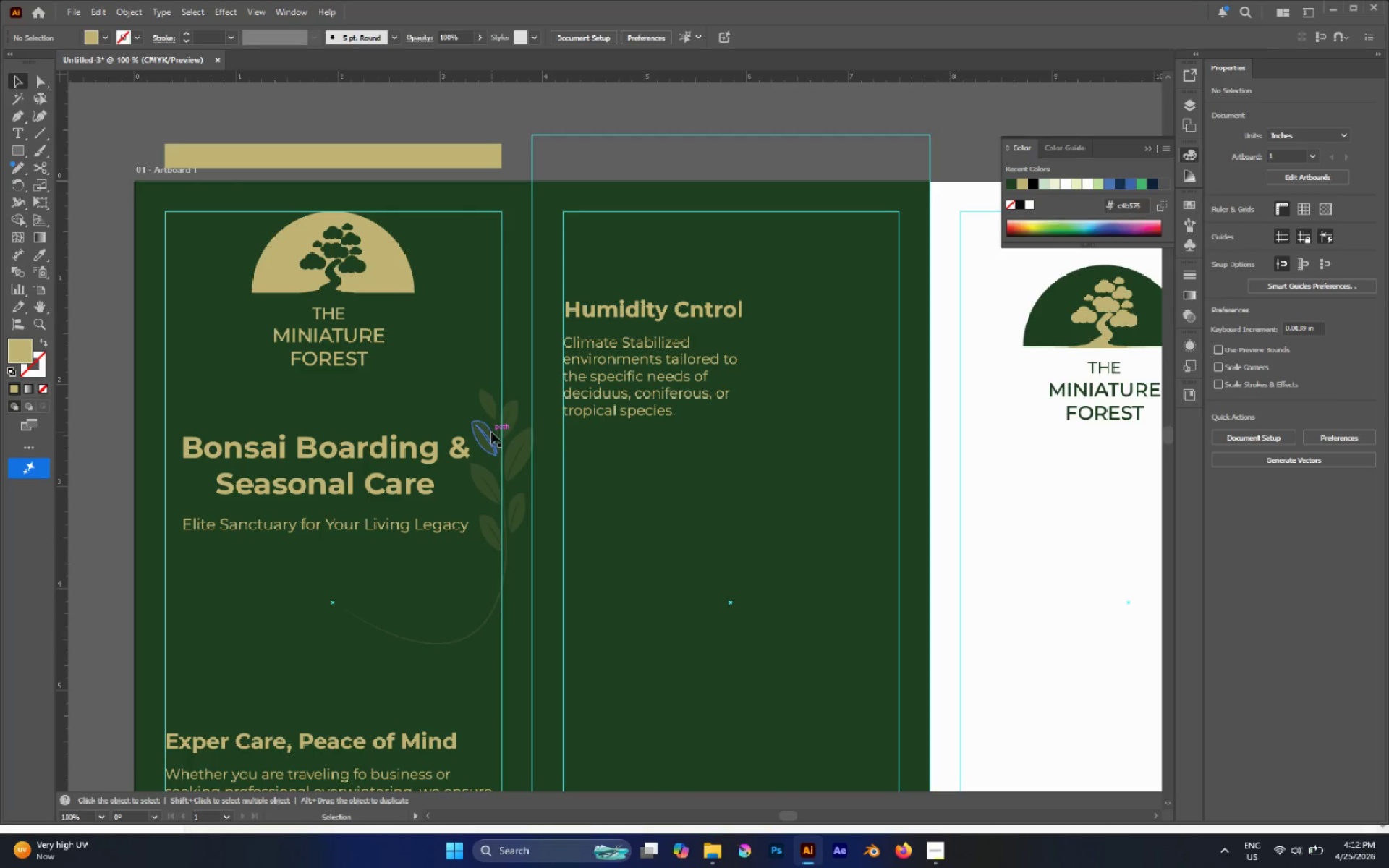 
left_click([491, 432])
 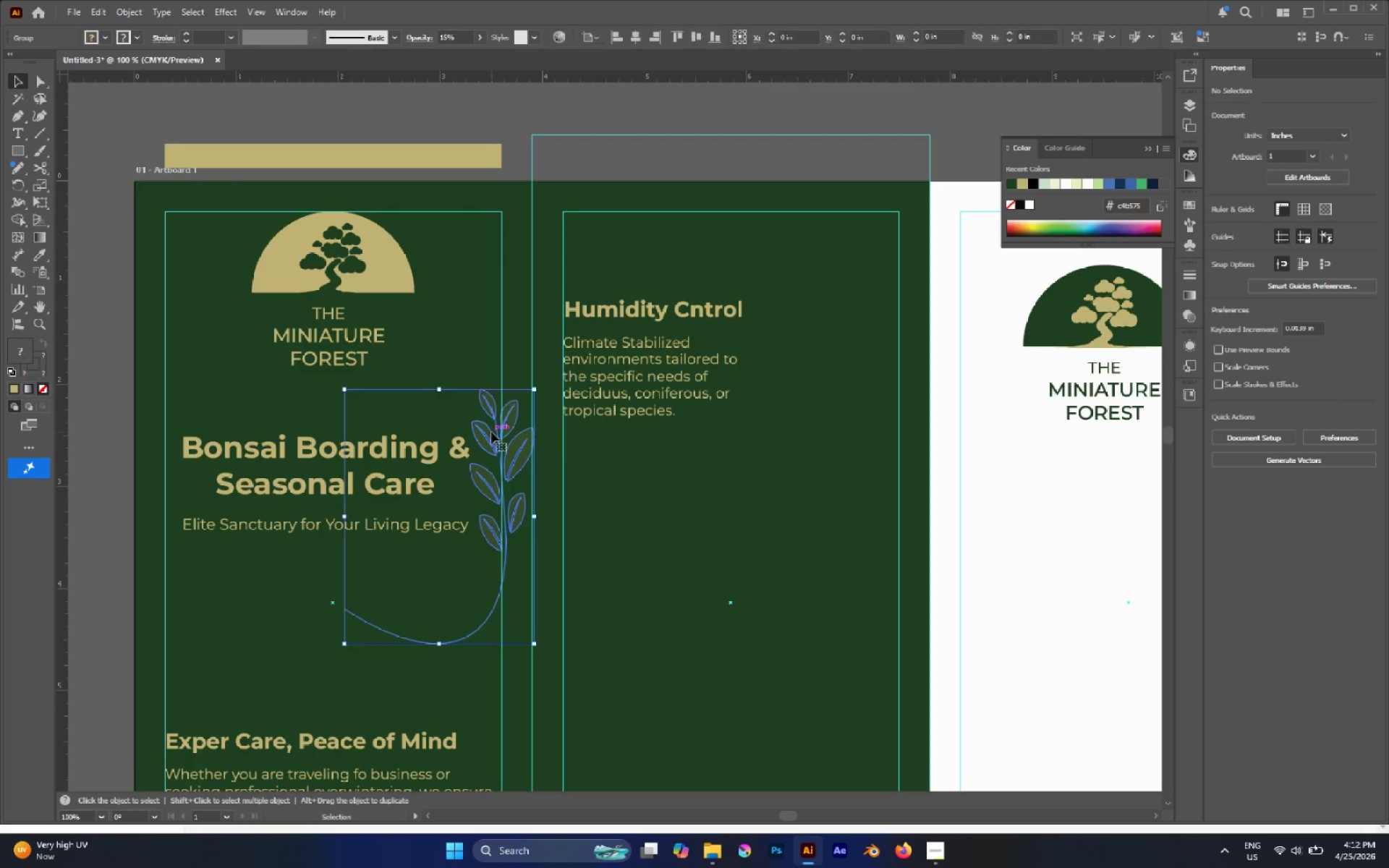 
hold_key(key=AltLeft, duration=1.45)
left_click_drag(start_coordinate=[490, 432], to_coordinate=[815, 378])
 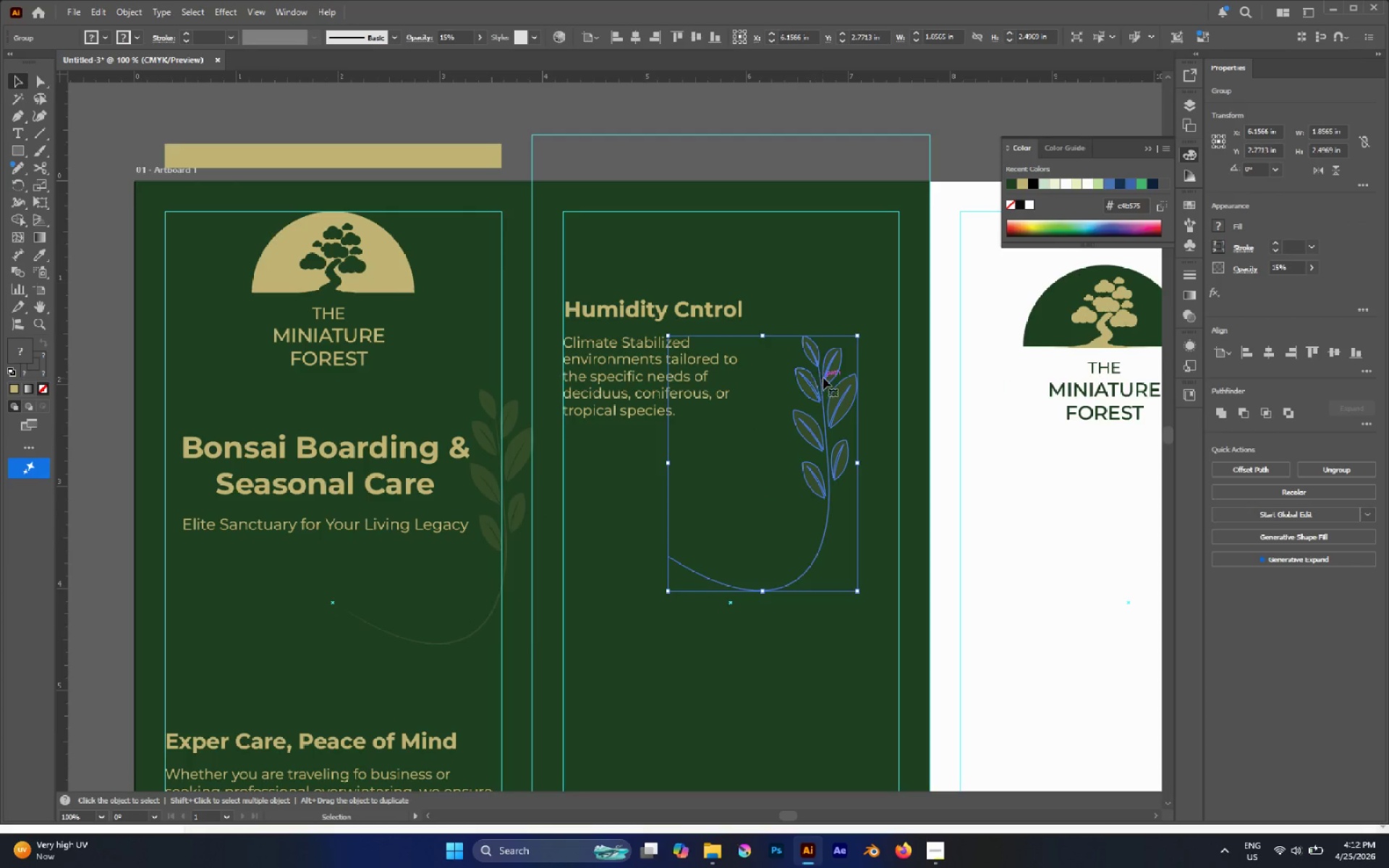 
hold_key(key=AltLeft, duration=1.06)
scroll: coordinate [836, 378], scroll_direction: up, amount: 1.0
 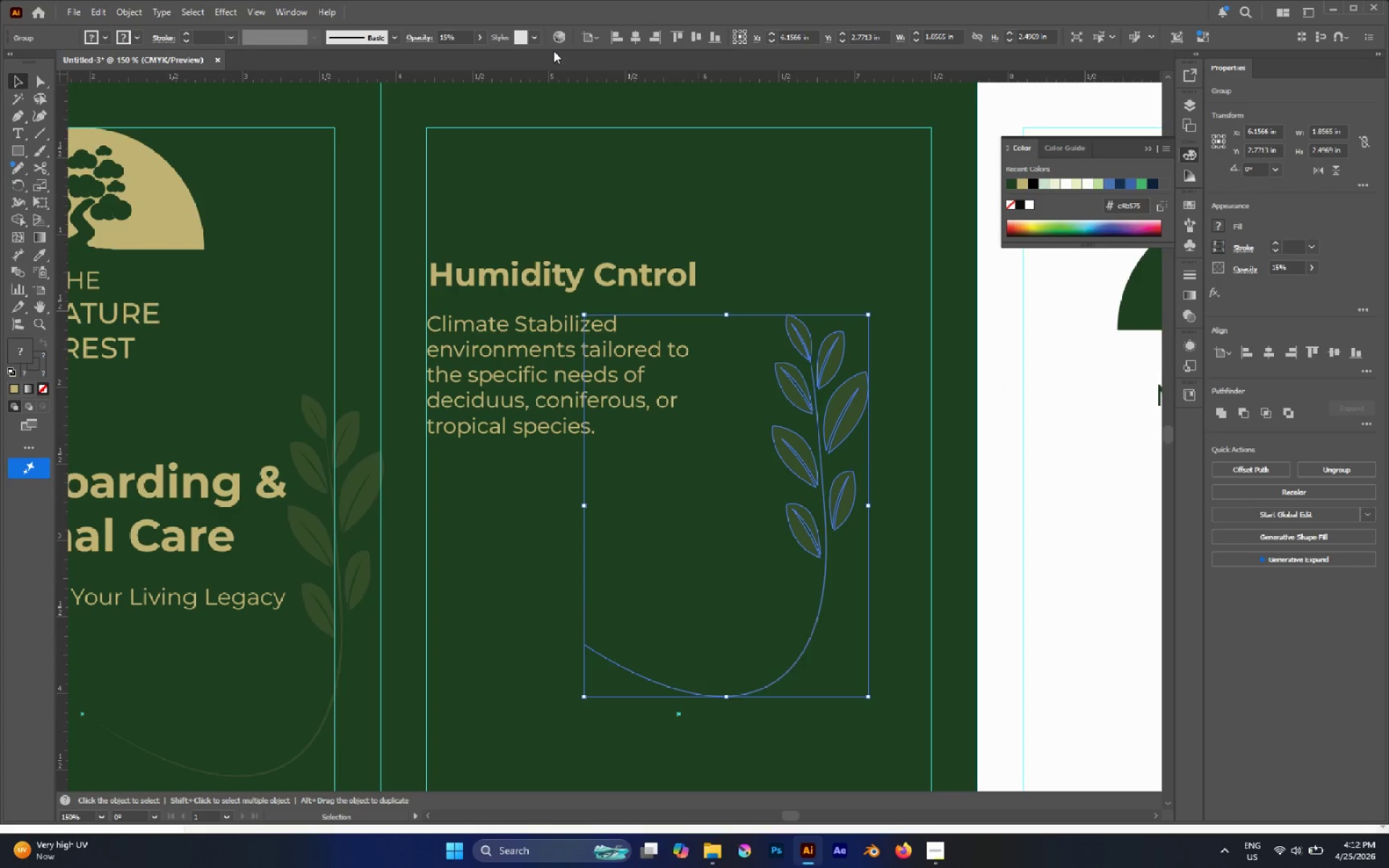 
left_click([480, 38])
 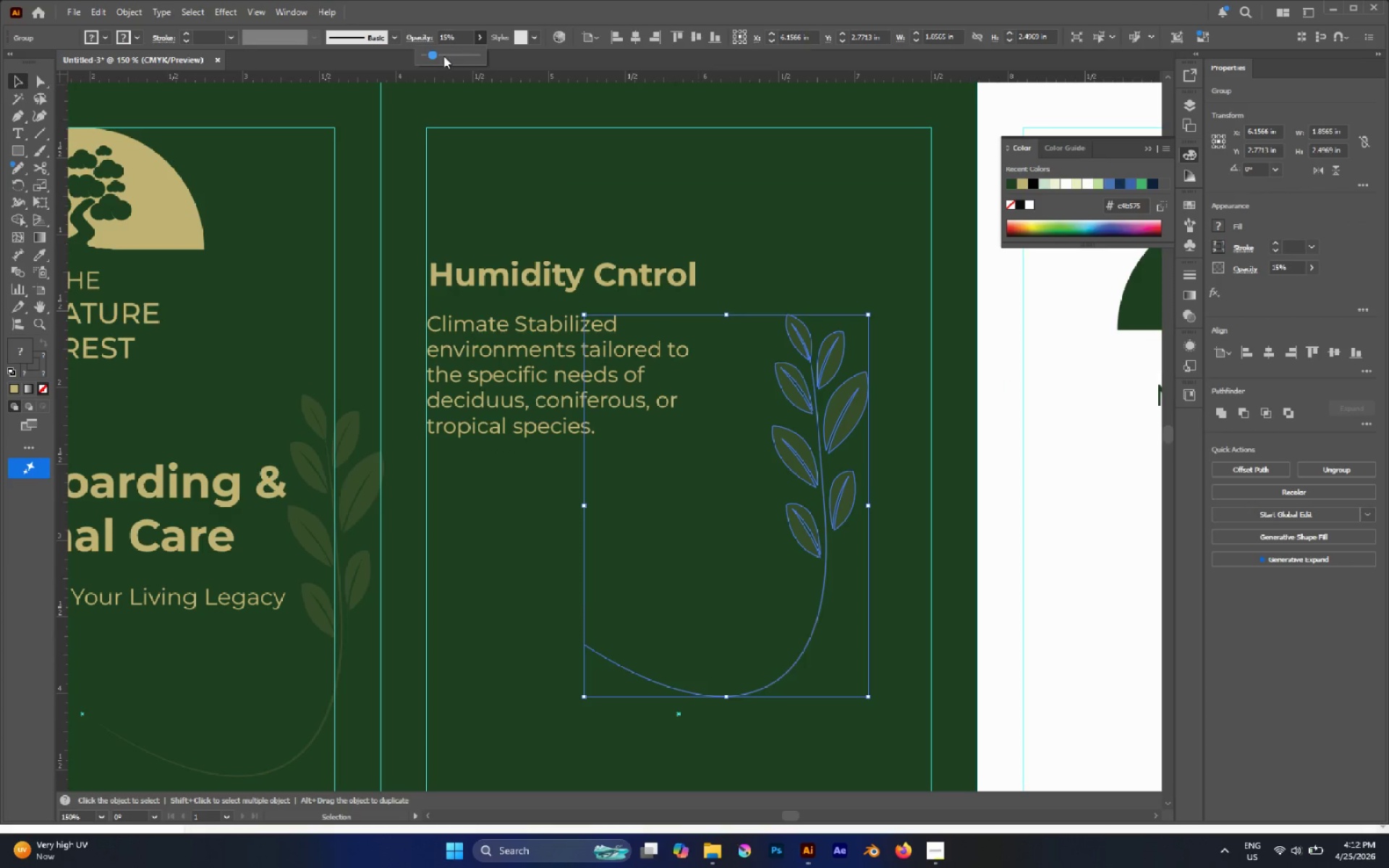 
left_click_drag(start_coordinate=[437, 53], to_coordinate=[611, 85])
 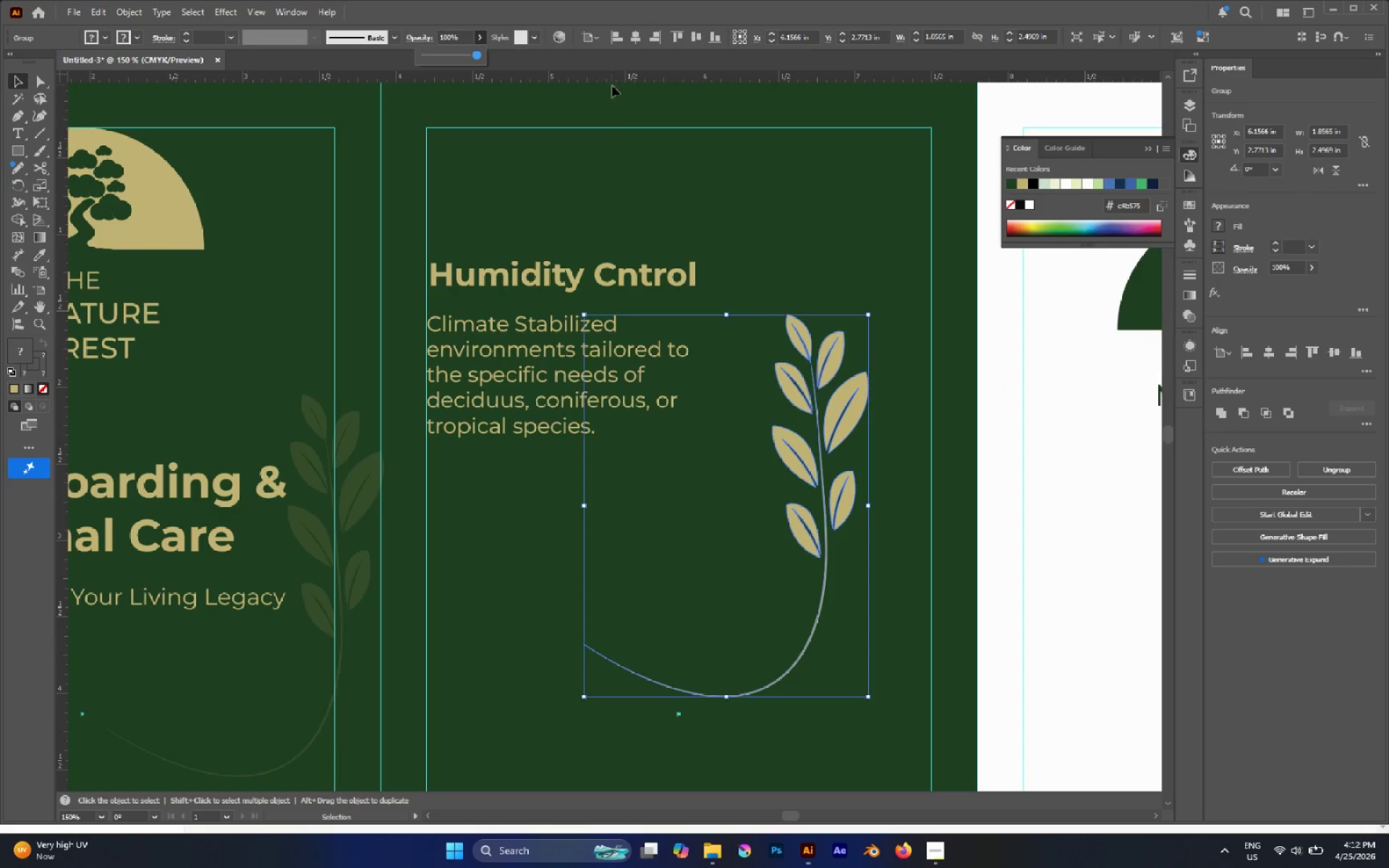 
type(aa)
 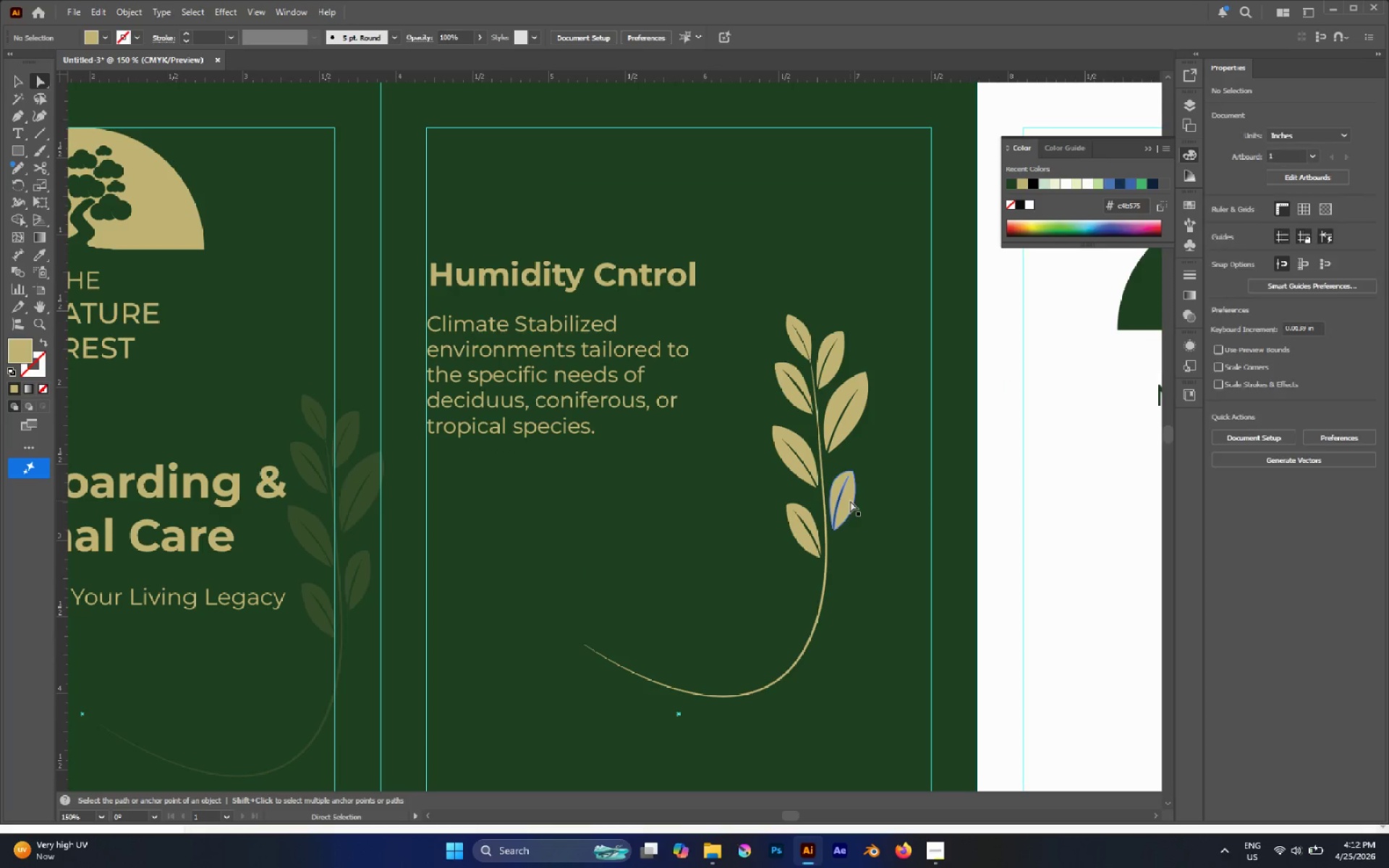 
left_click([850, 501])
 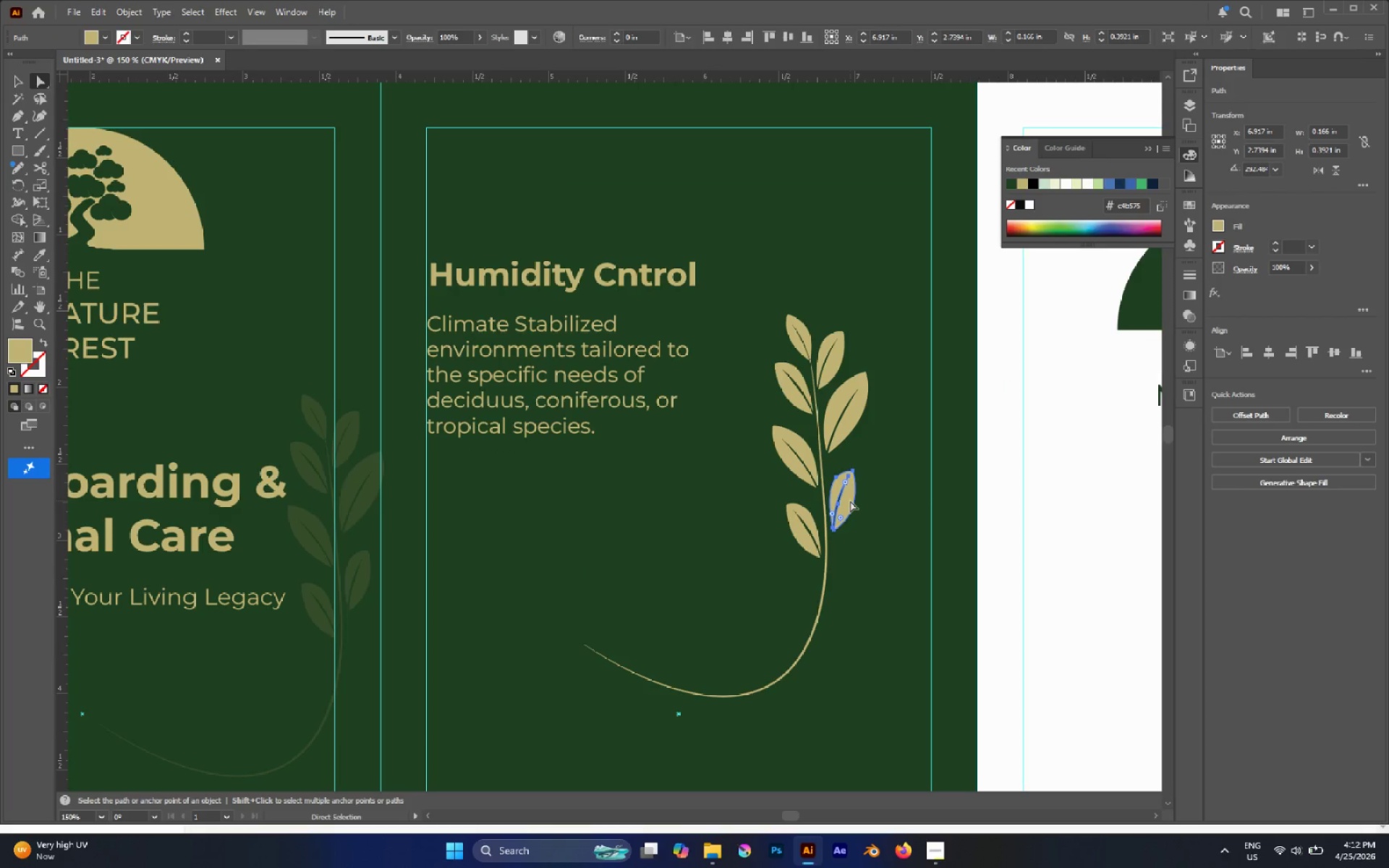 
key(Delete)
 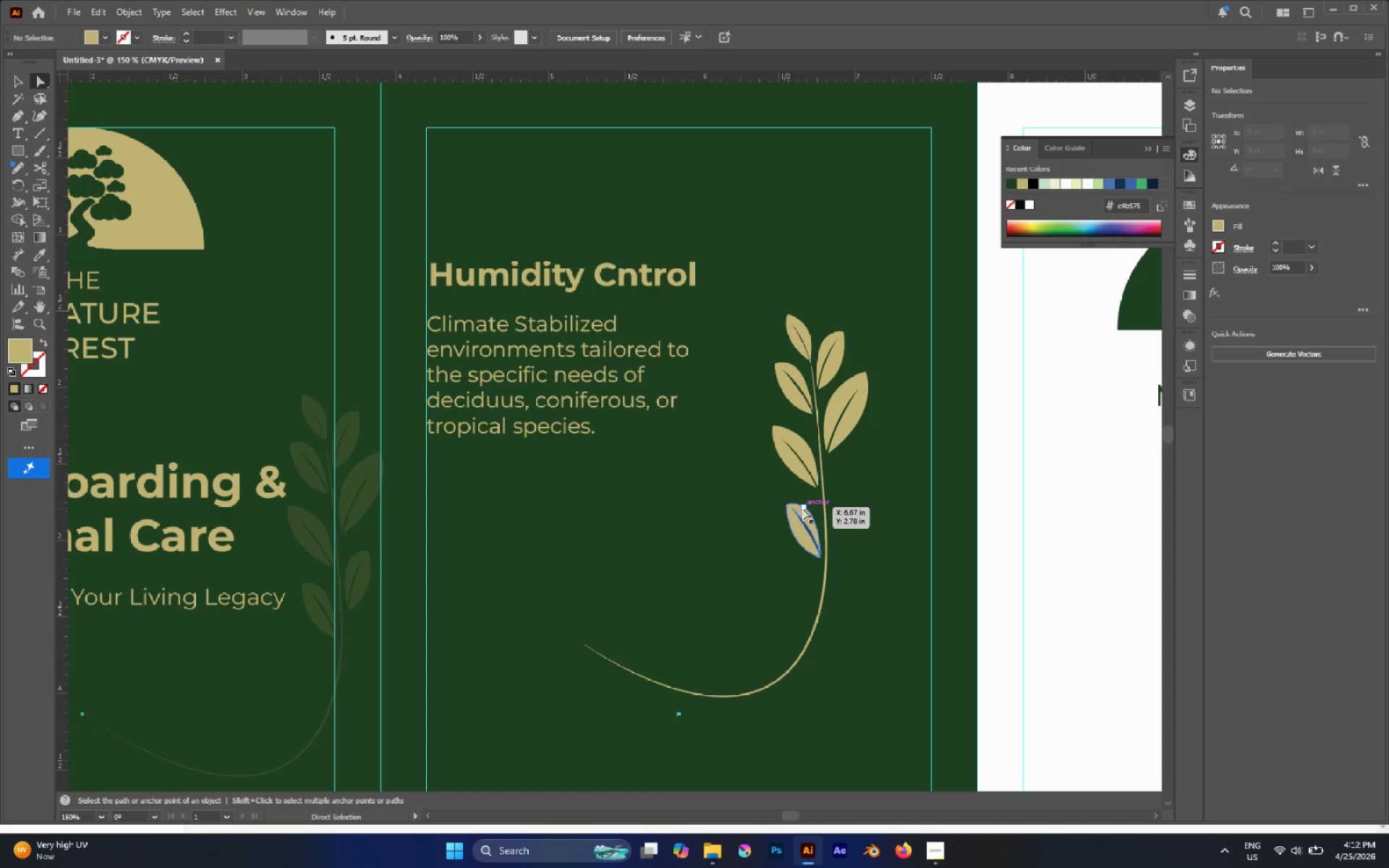 
left_click([805, 513])
 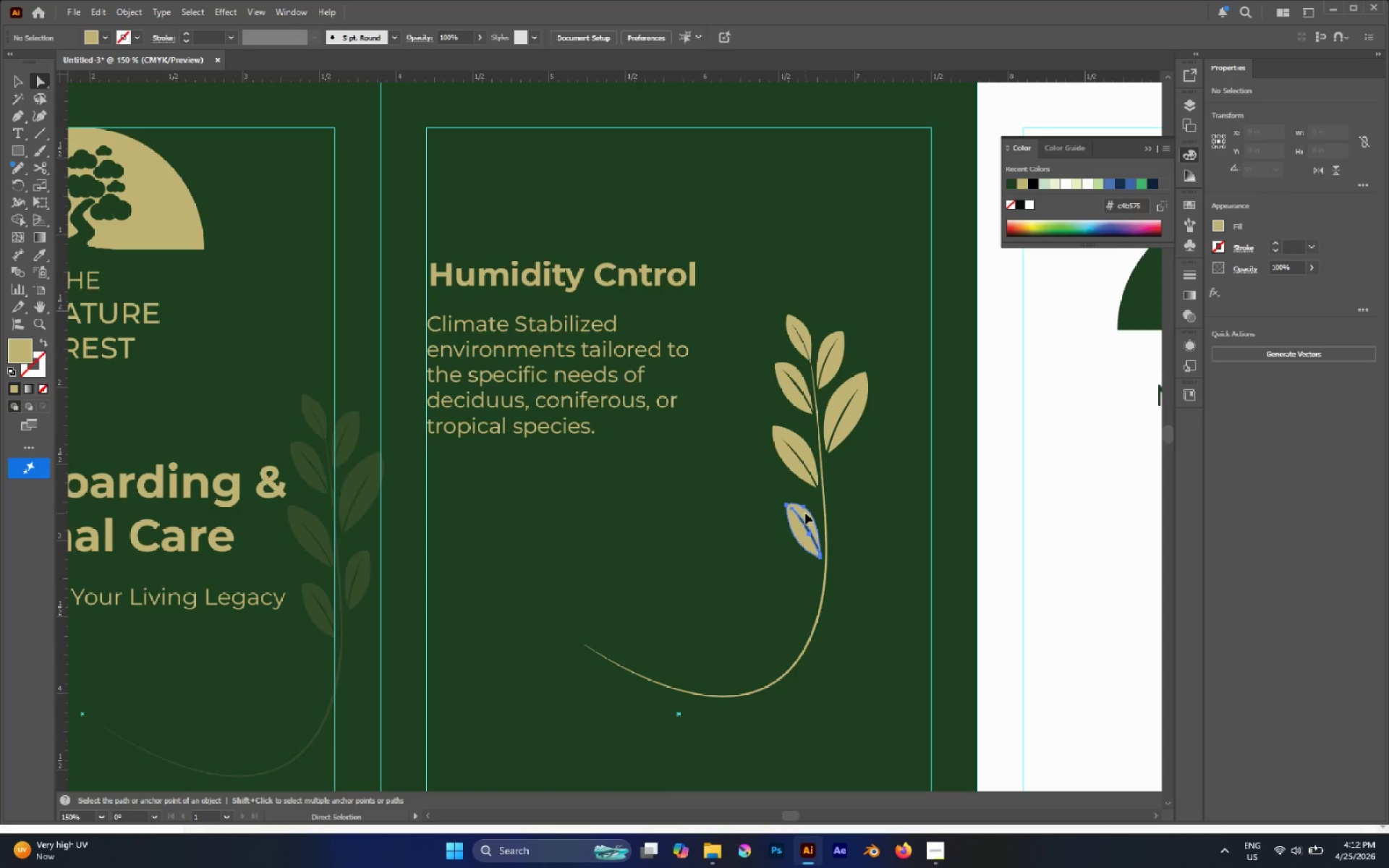 
key(Delete)
 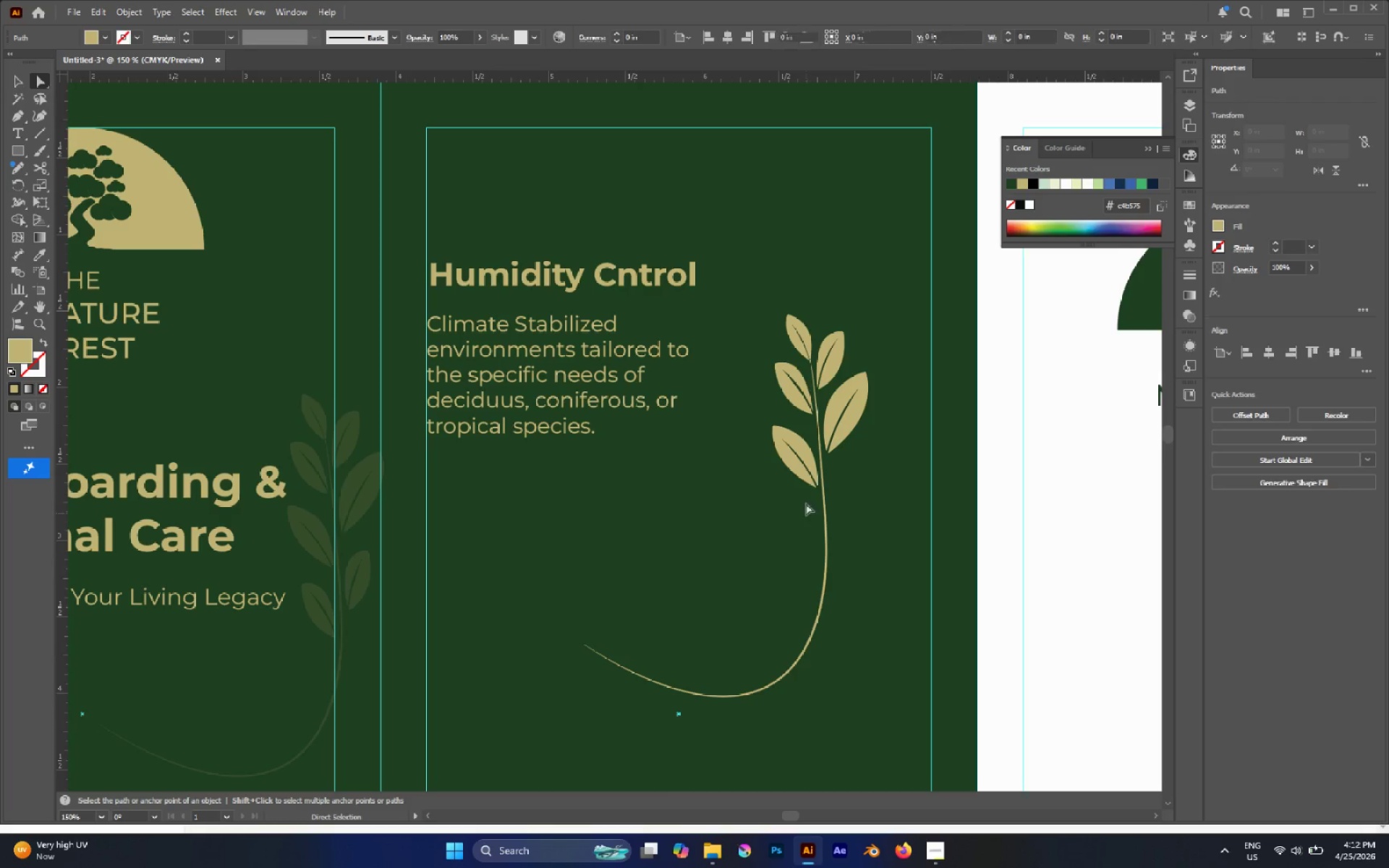 
key(Delete)
 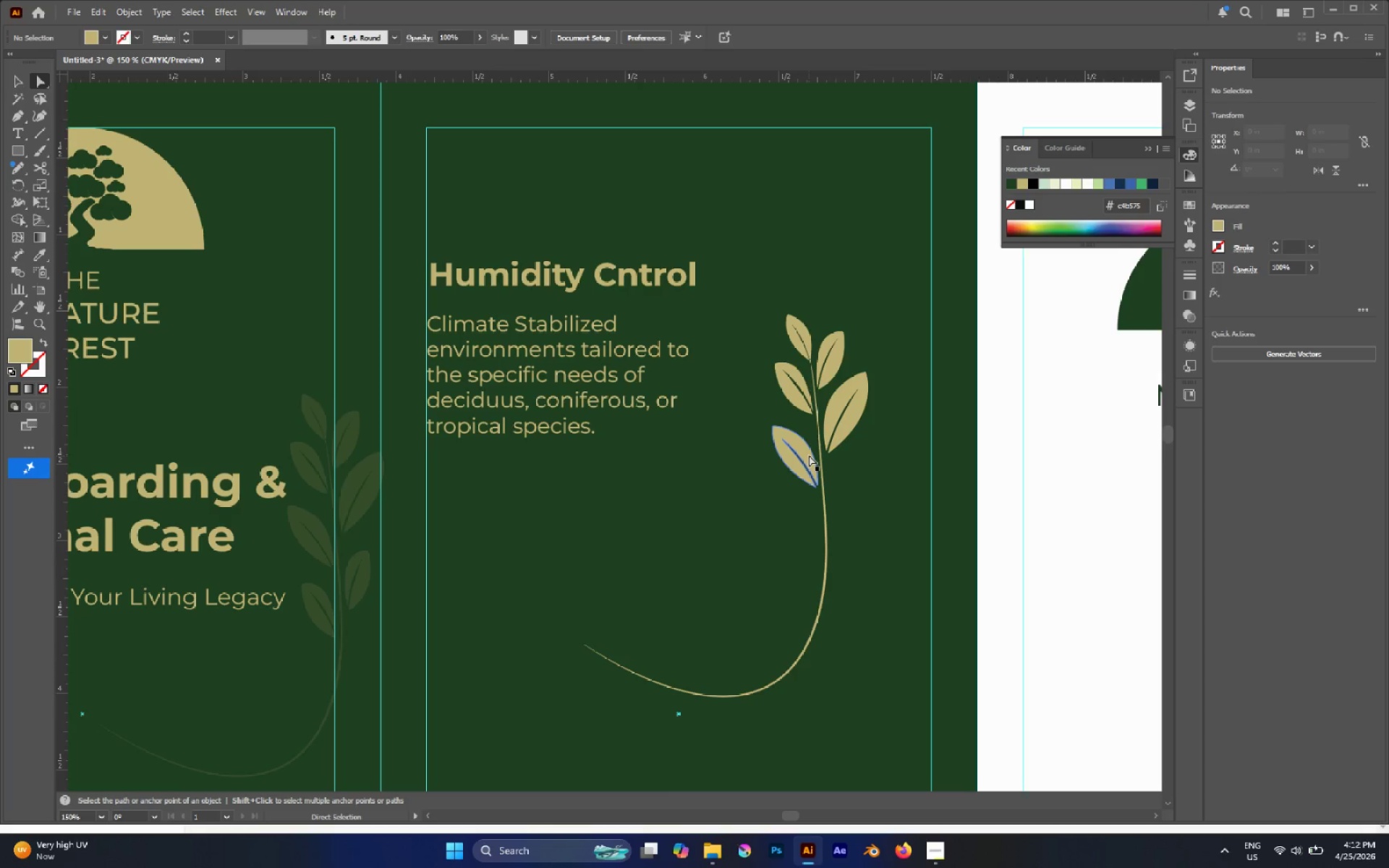 
left_click([808, 454])
 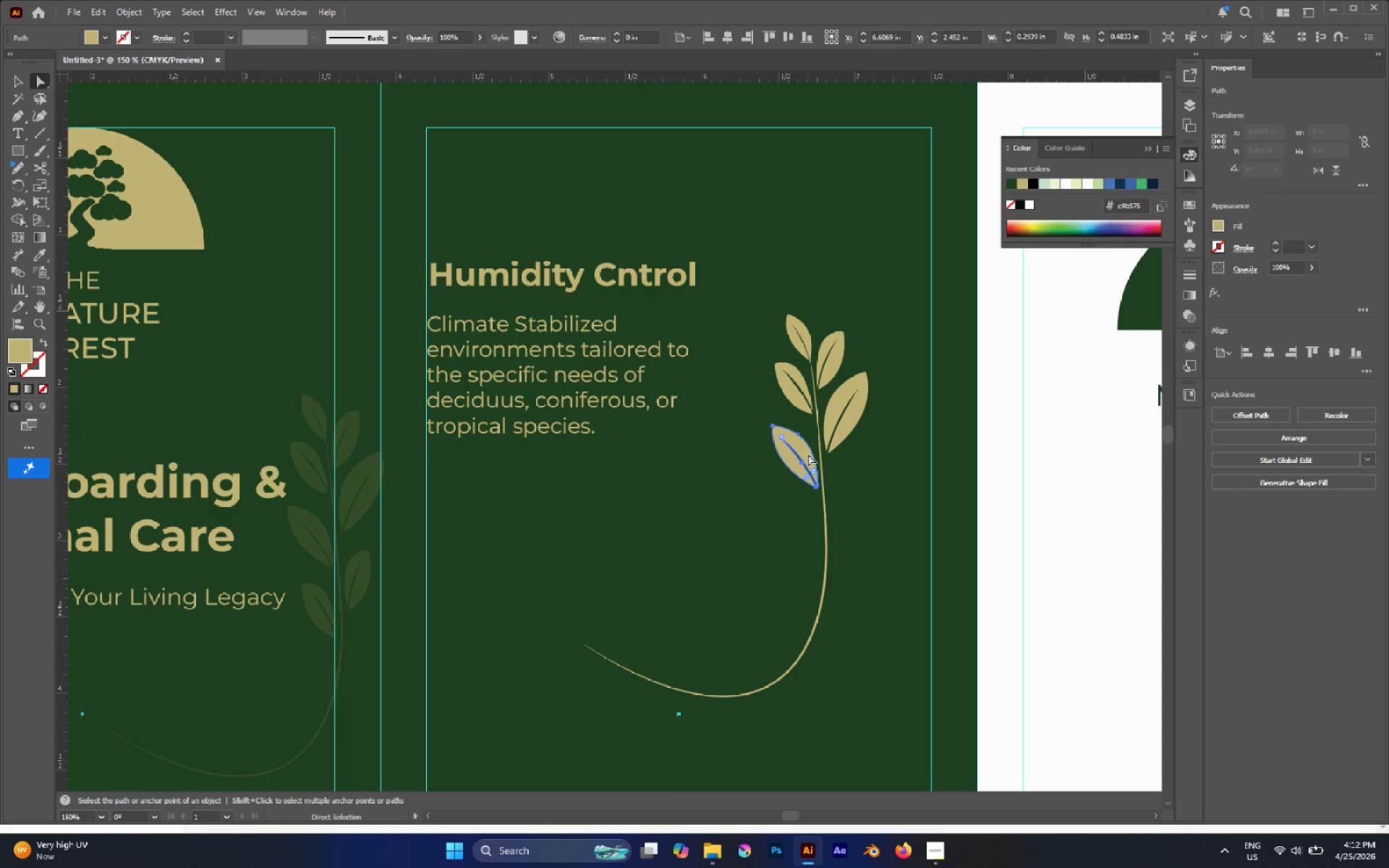 
key(Delete)
 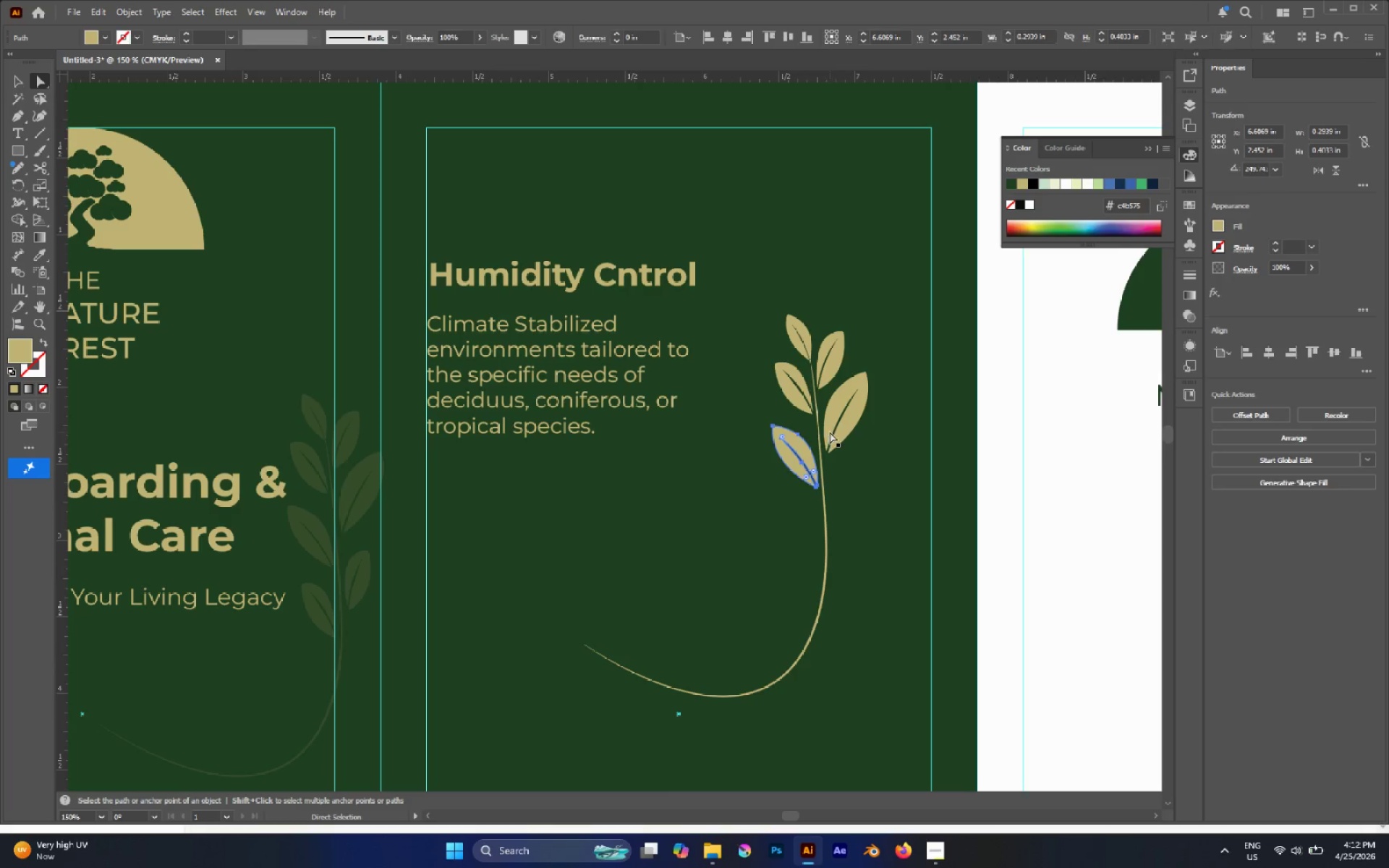 
key(Delete)